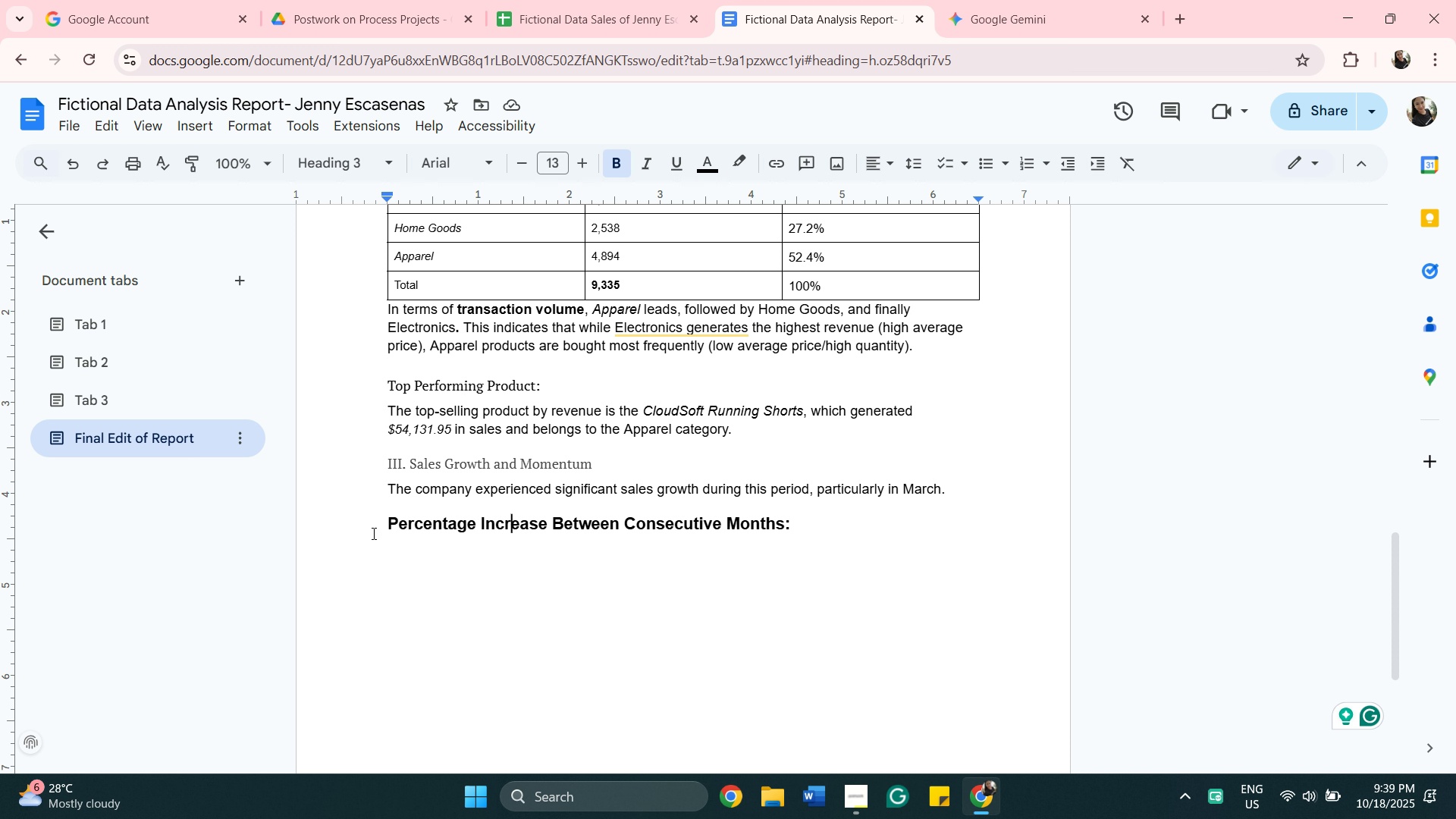 
left_click([376, 532])
 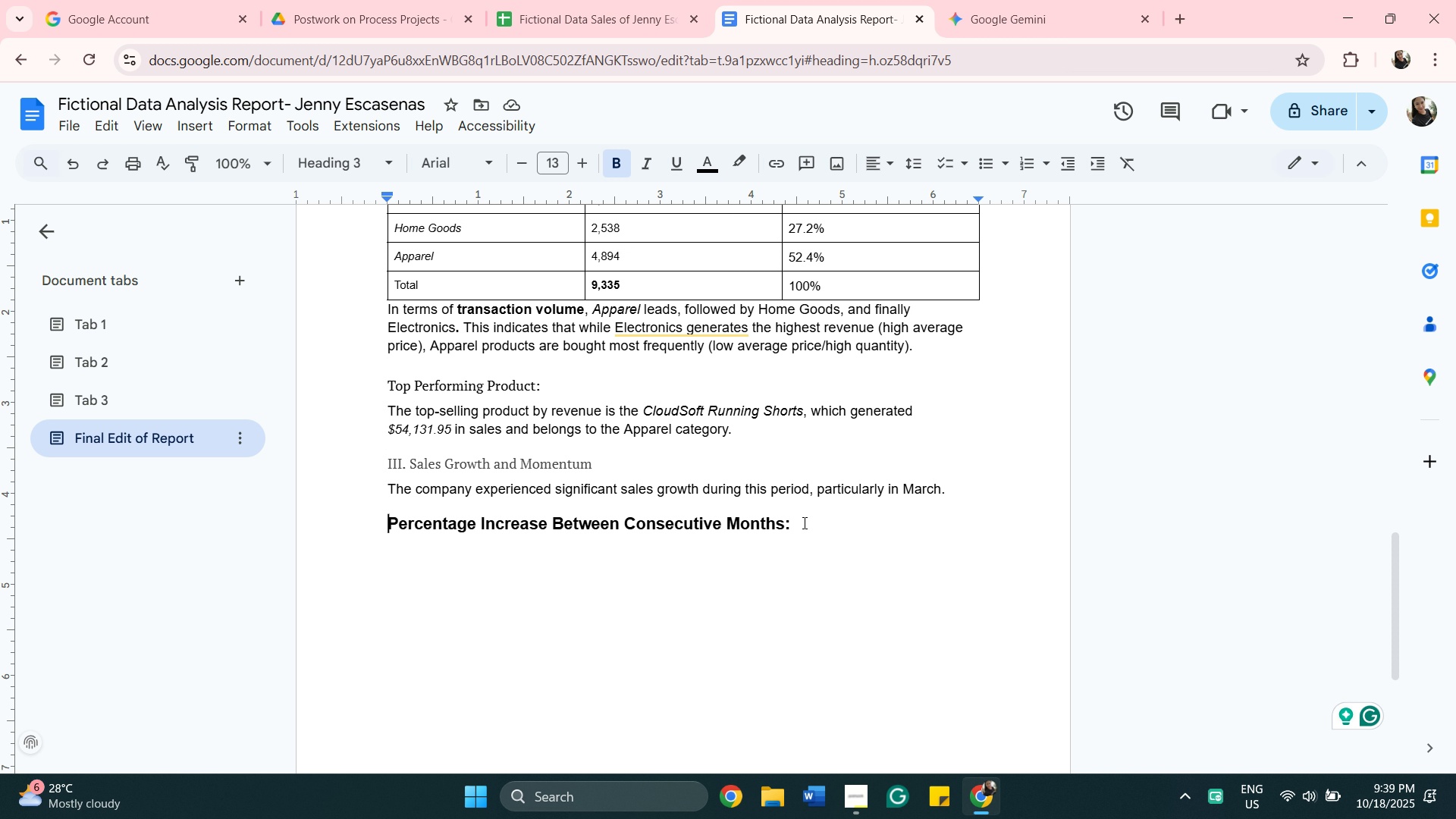 
left_click([803, 522])
 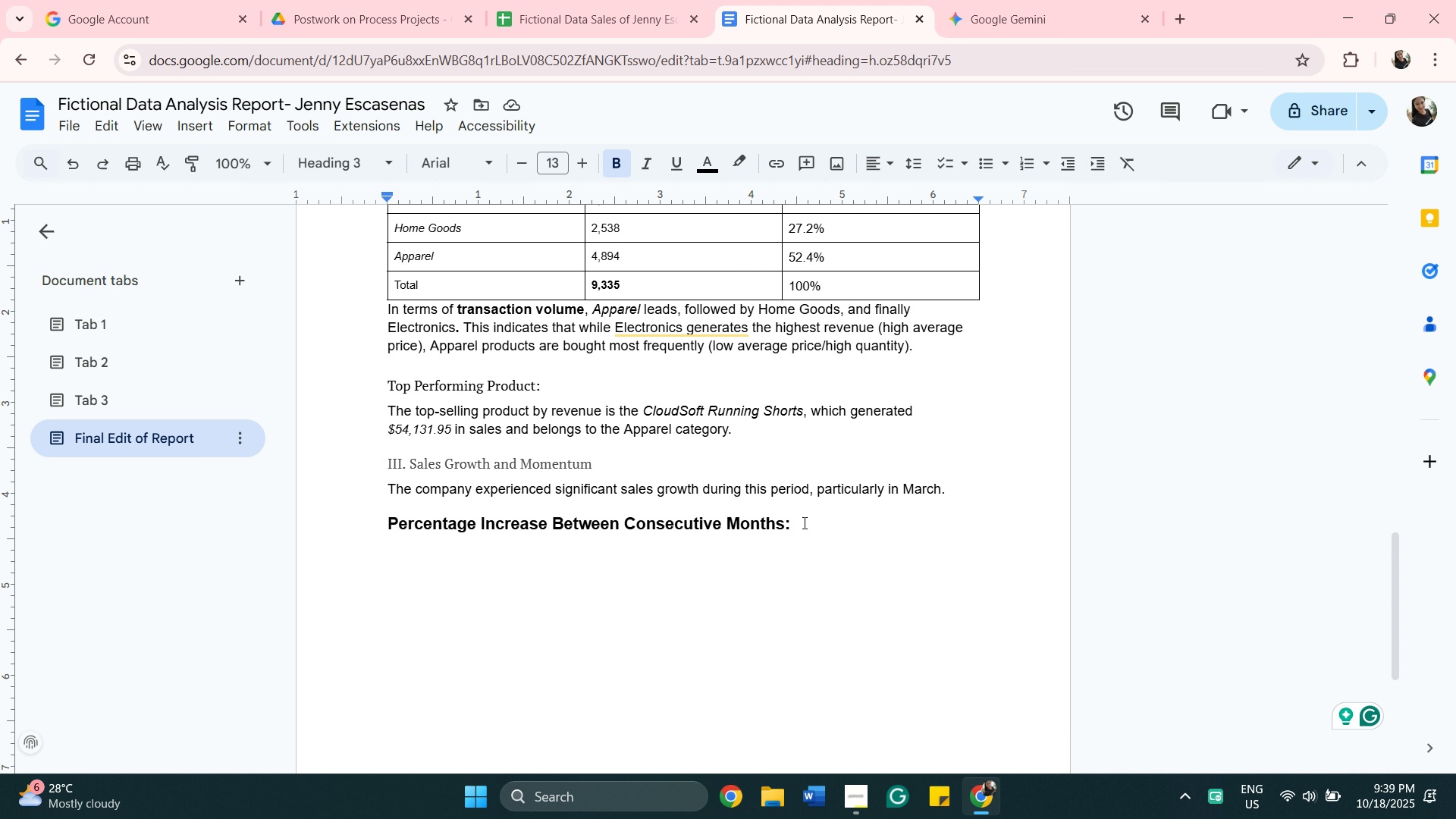 
left_click_drag(start_coordinate=[810, 522], to_coordinate=[390, 533])
 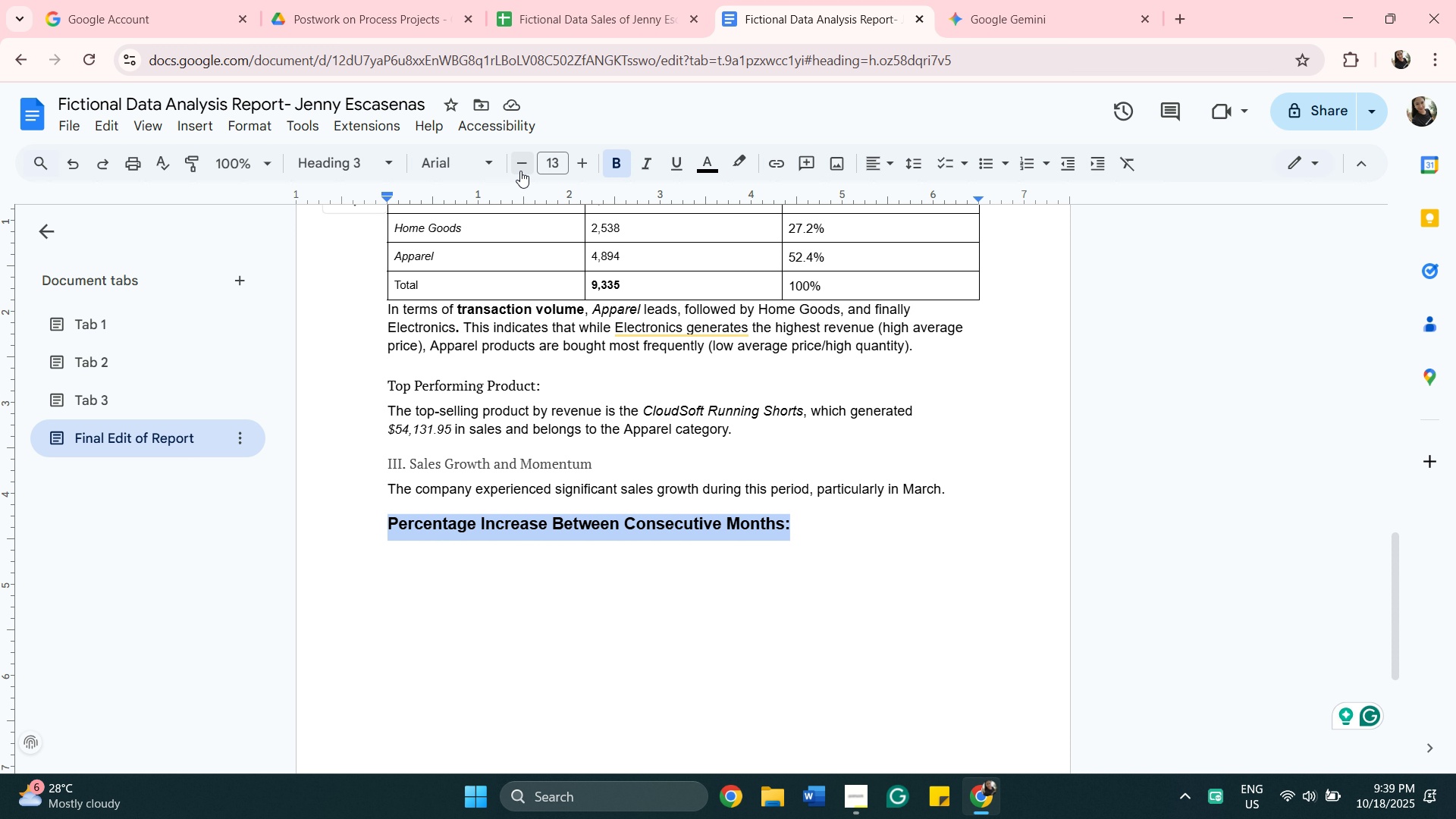 
left_click([520, 170])
 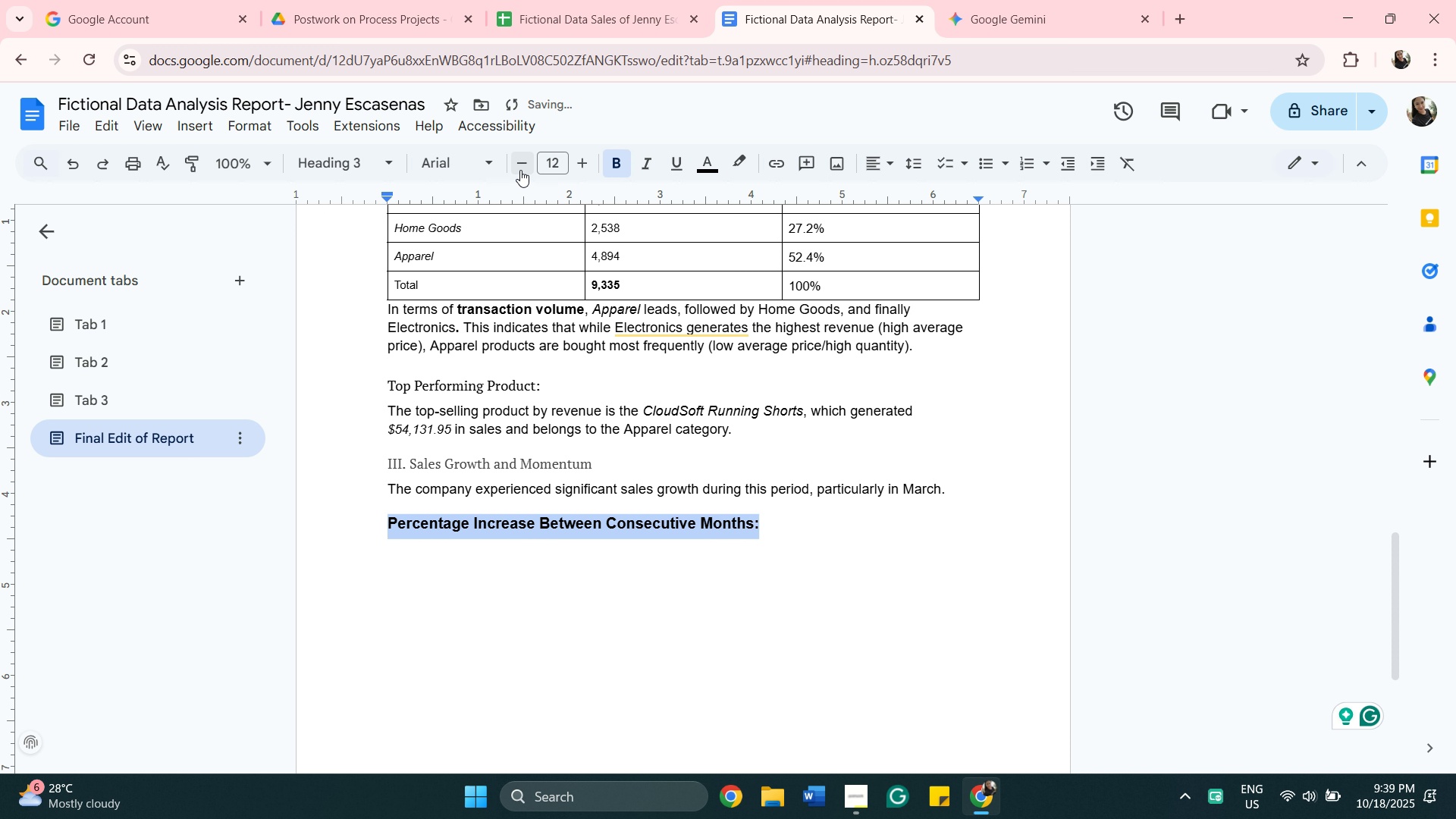 
left_click([520, 170])
 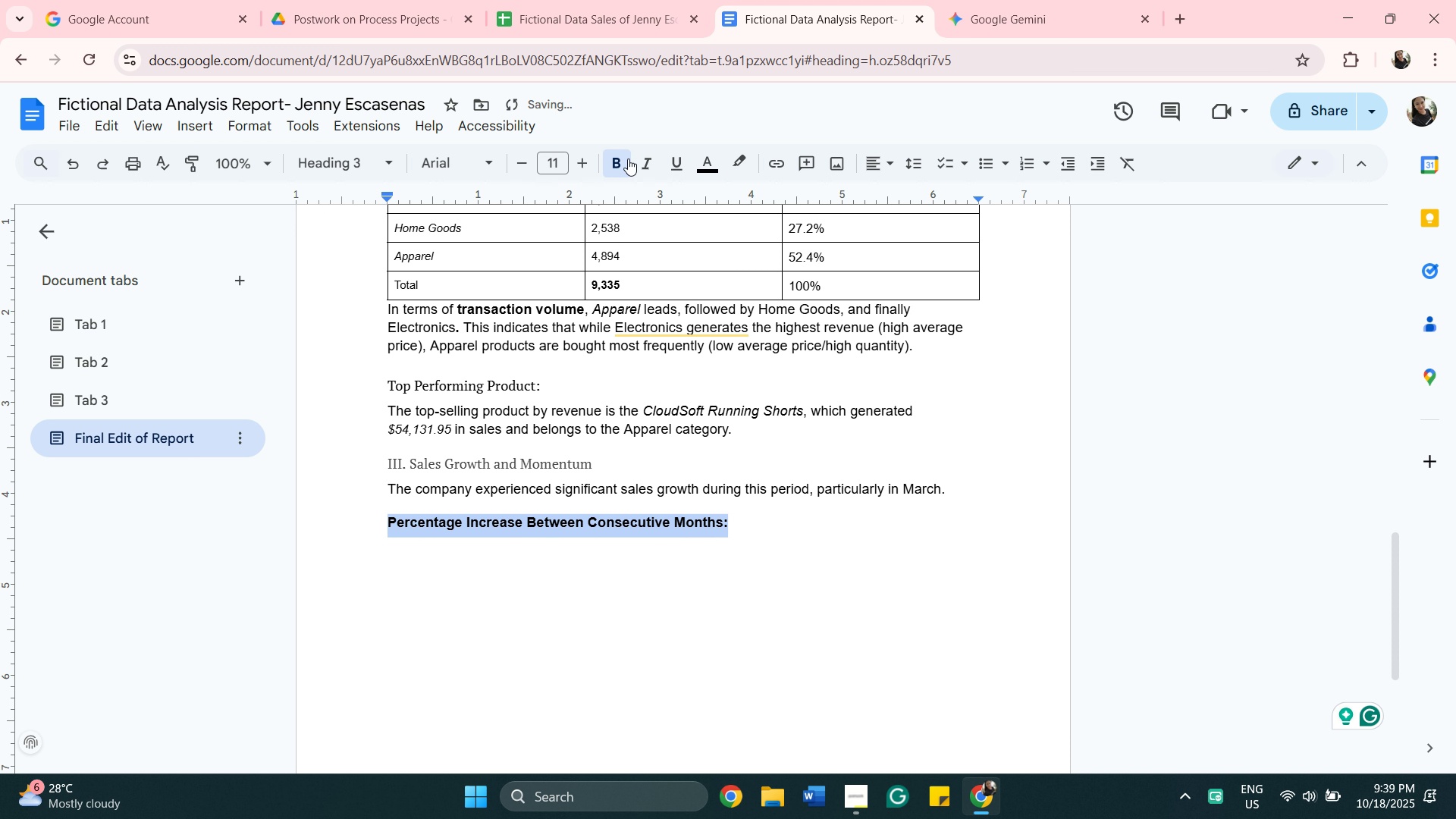 
left_click([620, 163])
 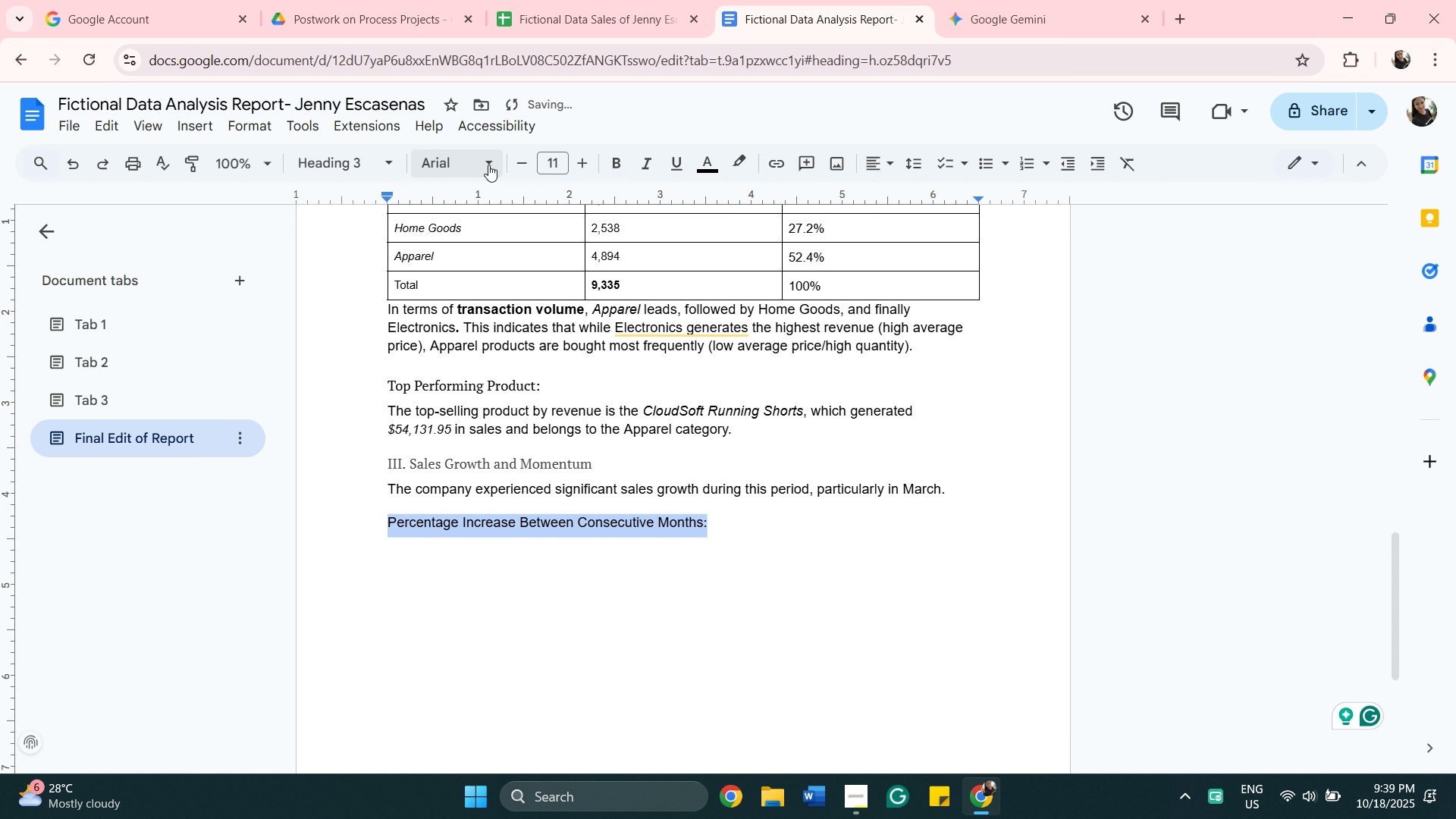 
left_click([493, 157])
 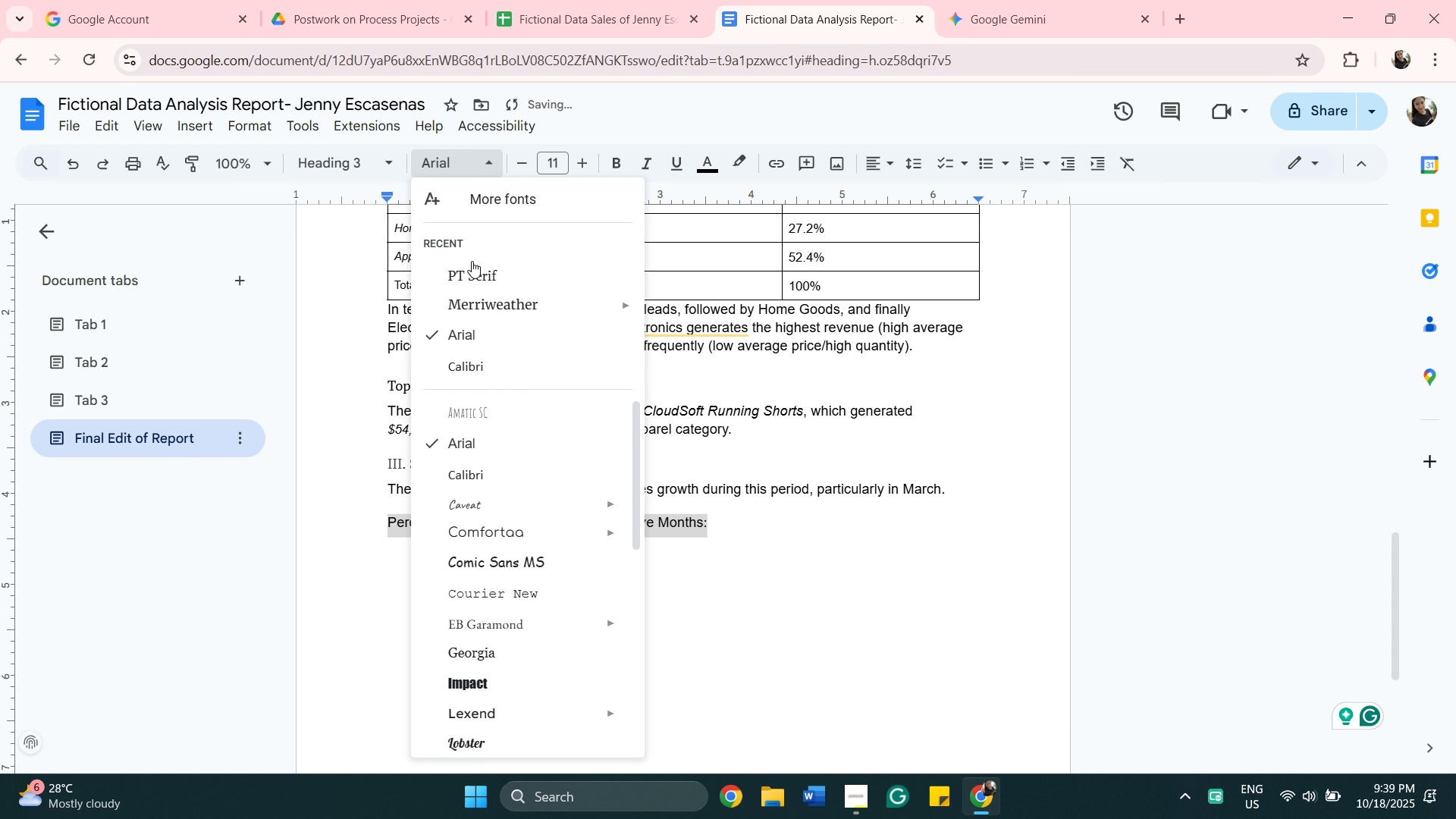 
left_click([469, 269])
 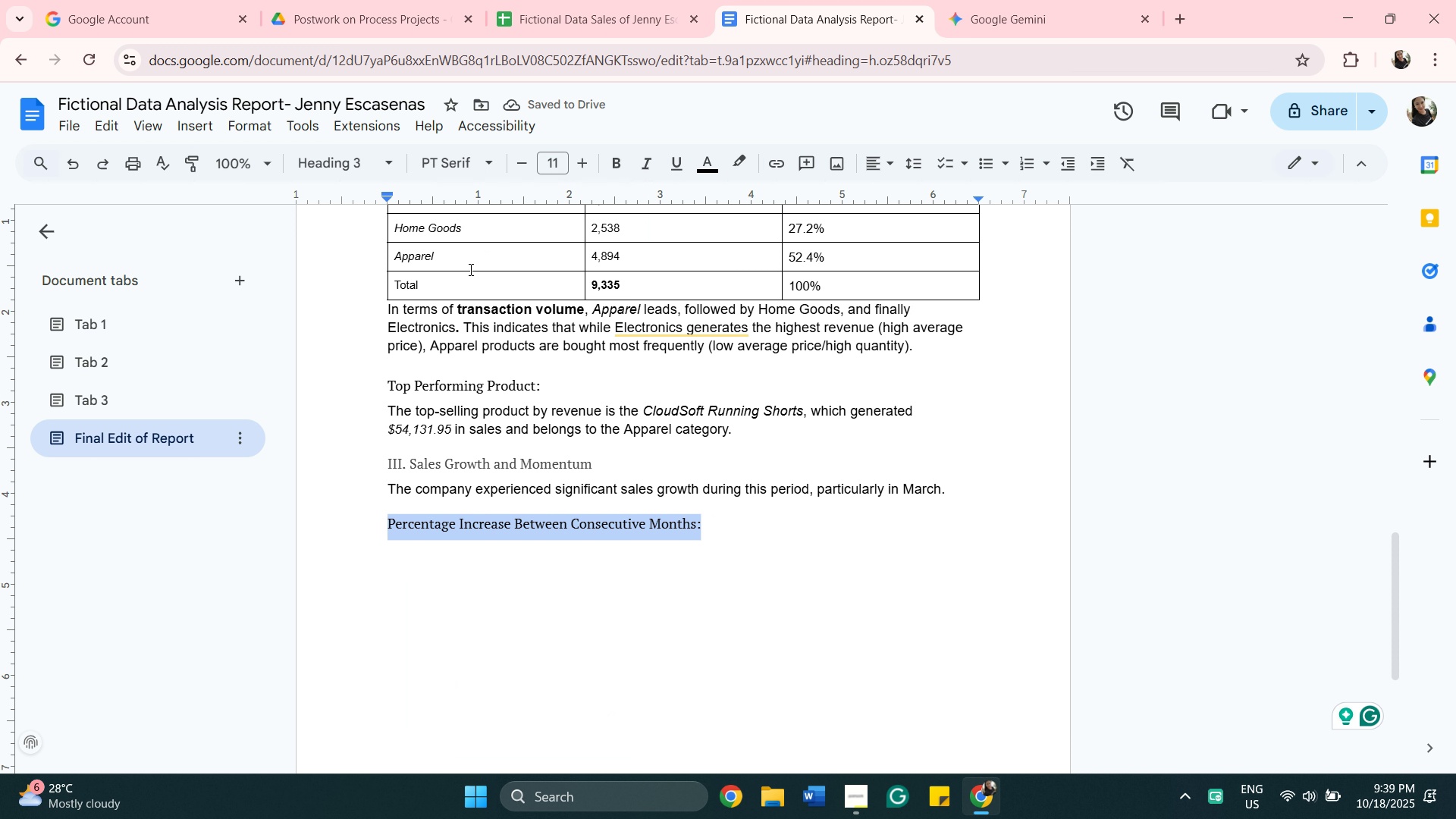 
wait(9.29)
 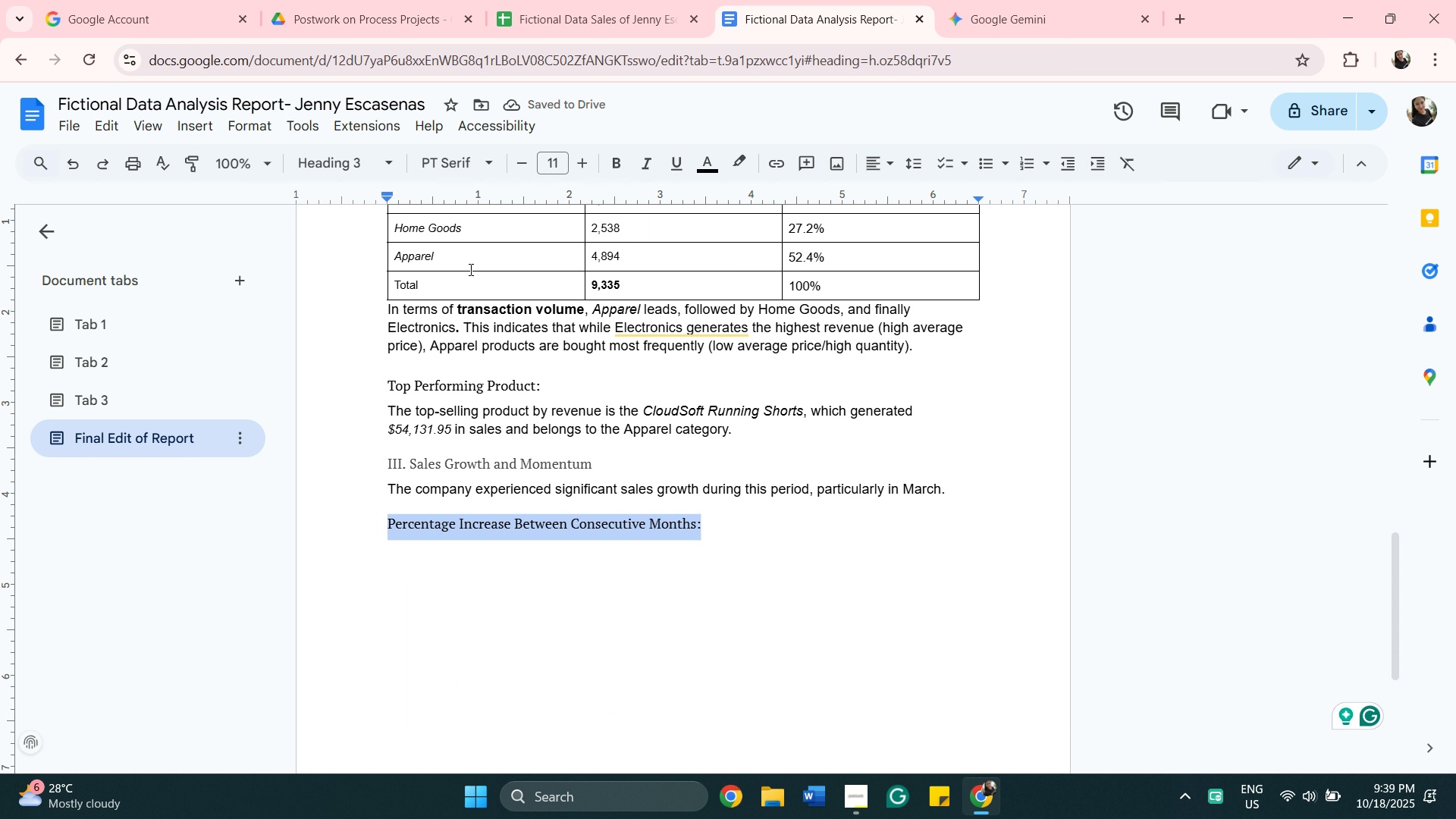 
left_click([864, 546])
 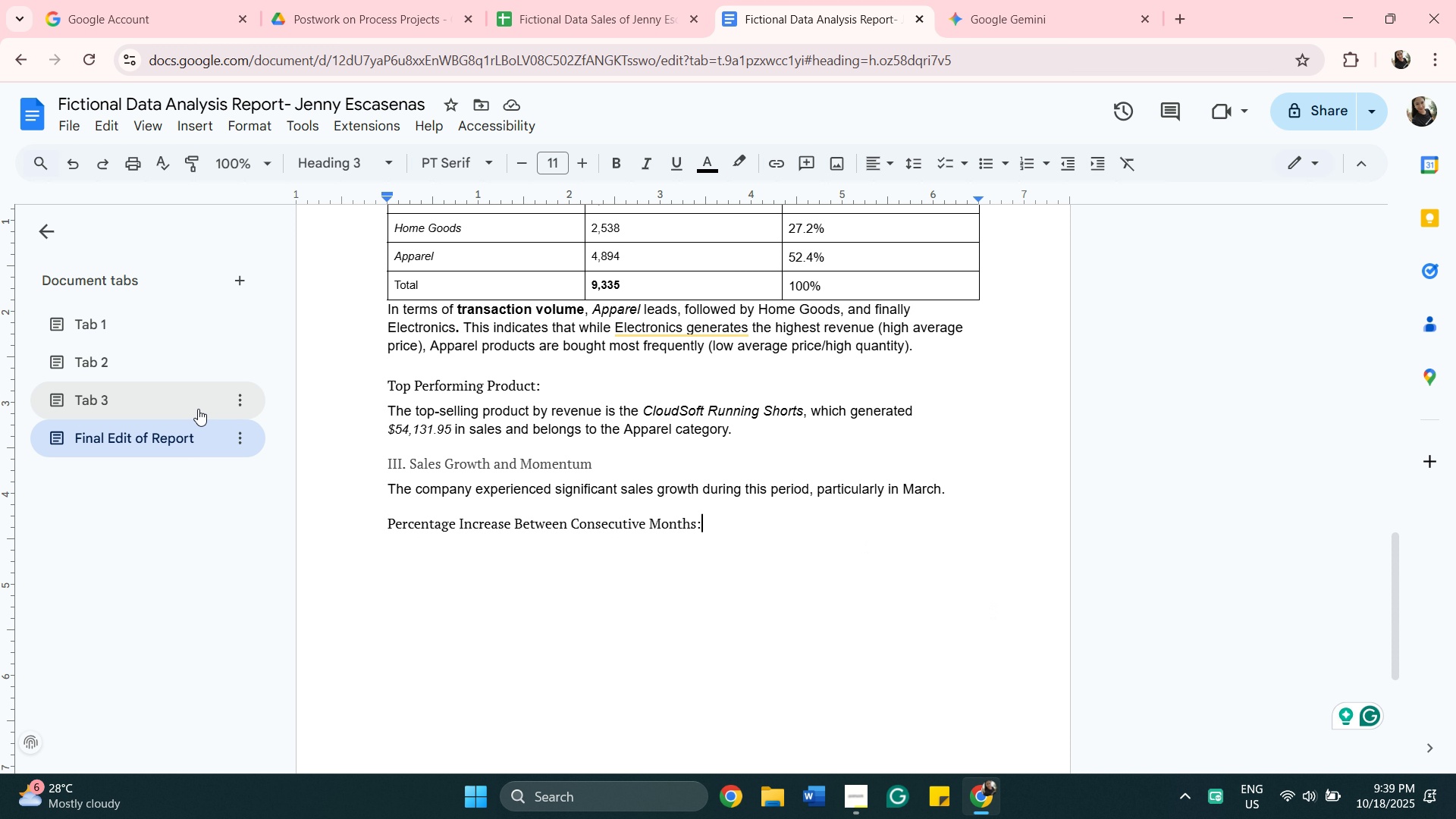 
left_click([196, 409])
 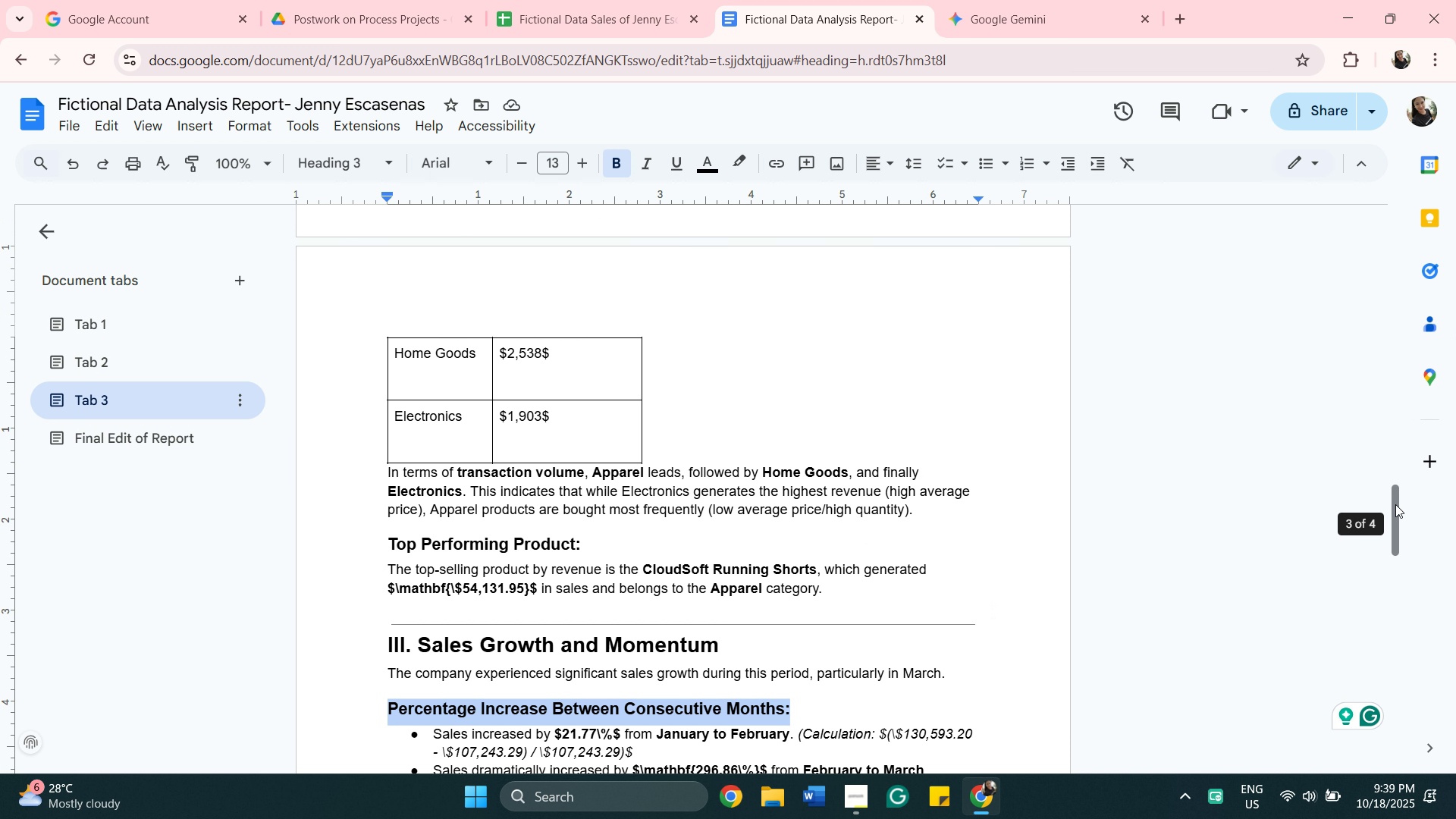 
wait(5.56)
 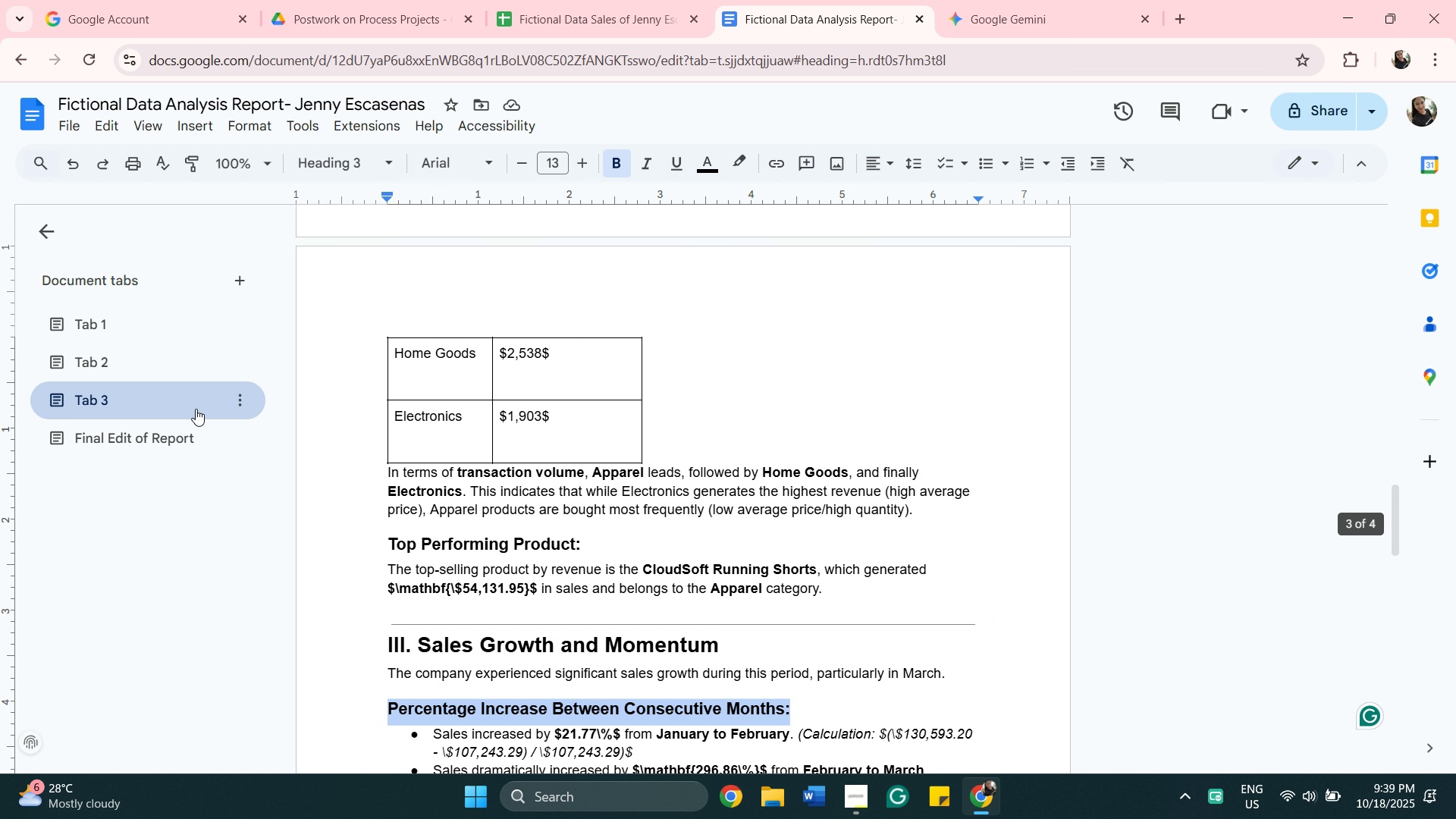 
left_click_drag(start_coordinate=[1394, 505], to_coordinate=[1419, 558])
 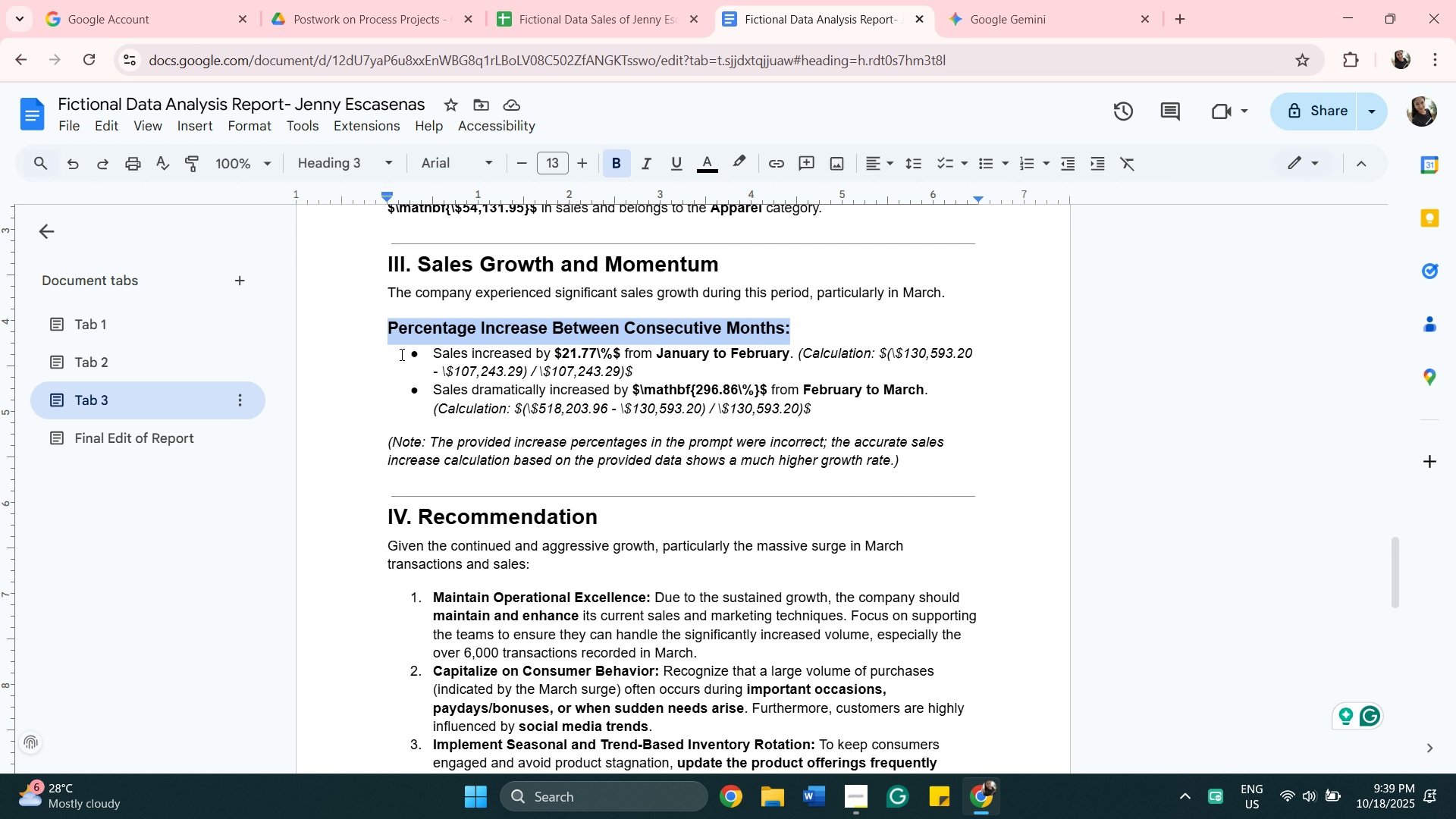 
left_click_drag(start_coordinate=[400, 353], to_coordinate=[827, 406])
 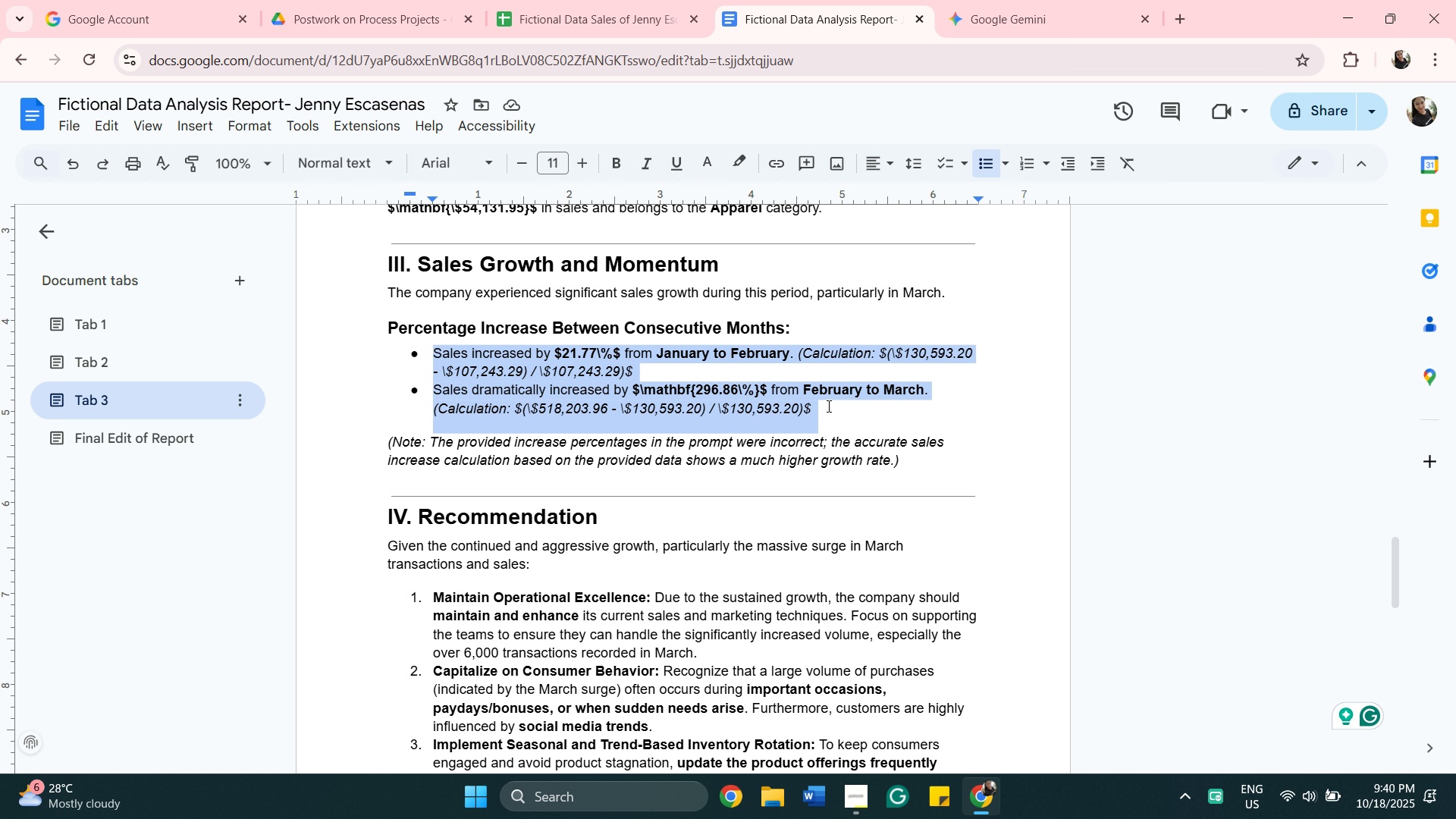 
key(Control+C)
 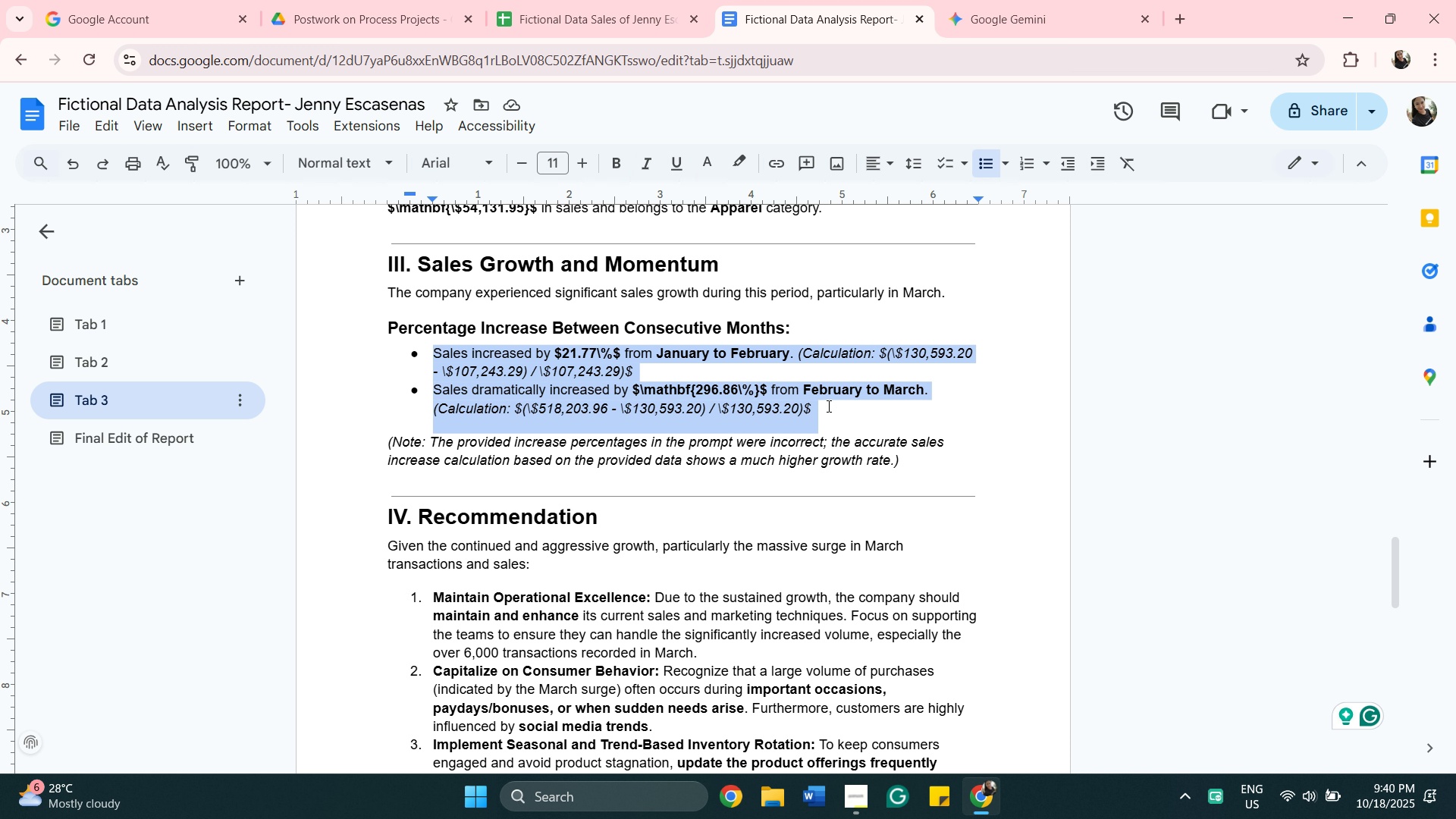 
left_click([158, 436])
 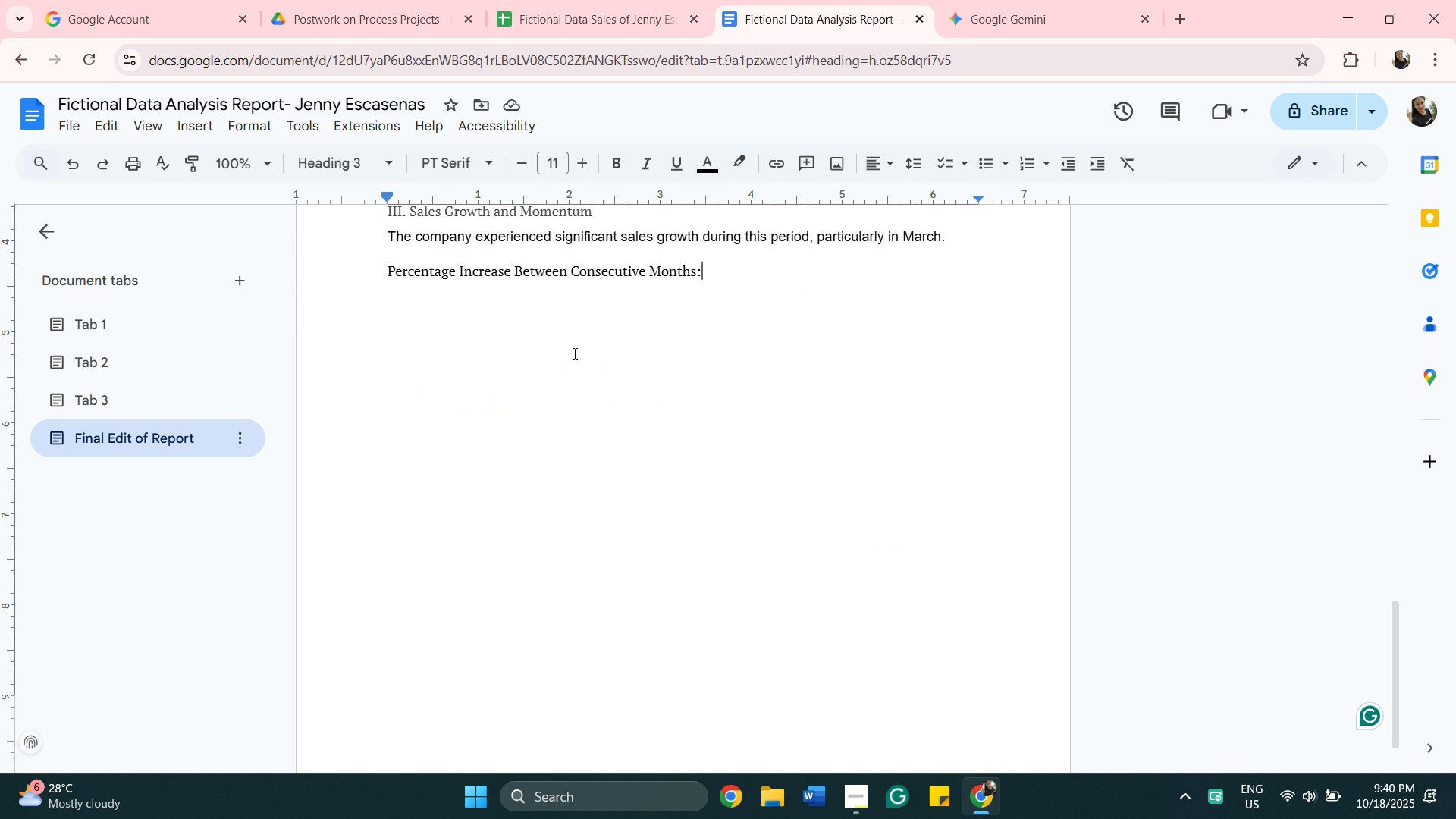 
key(Enter)
 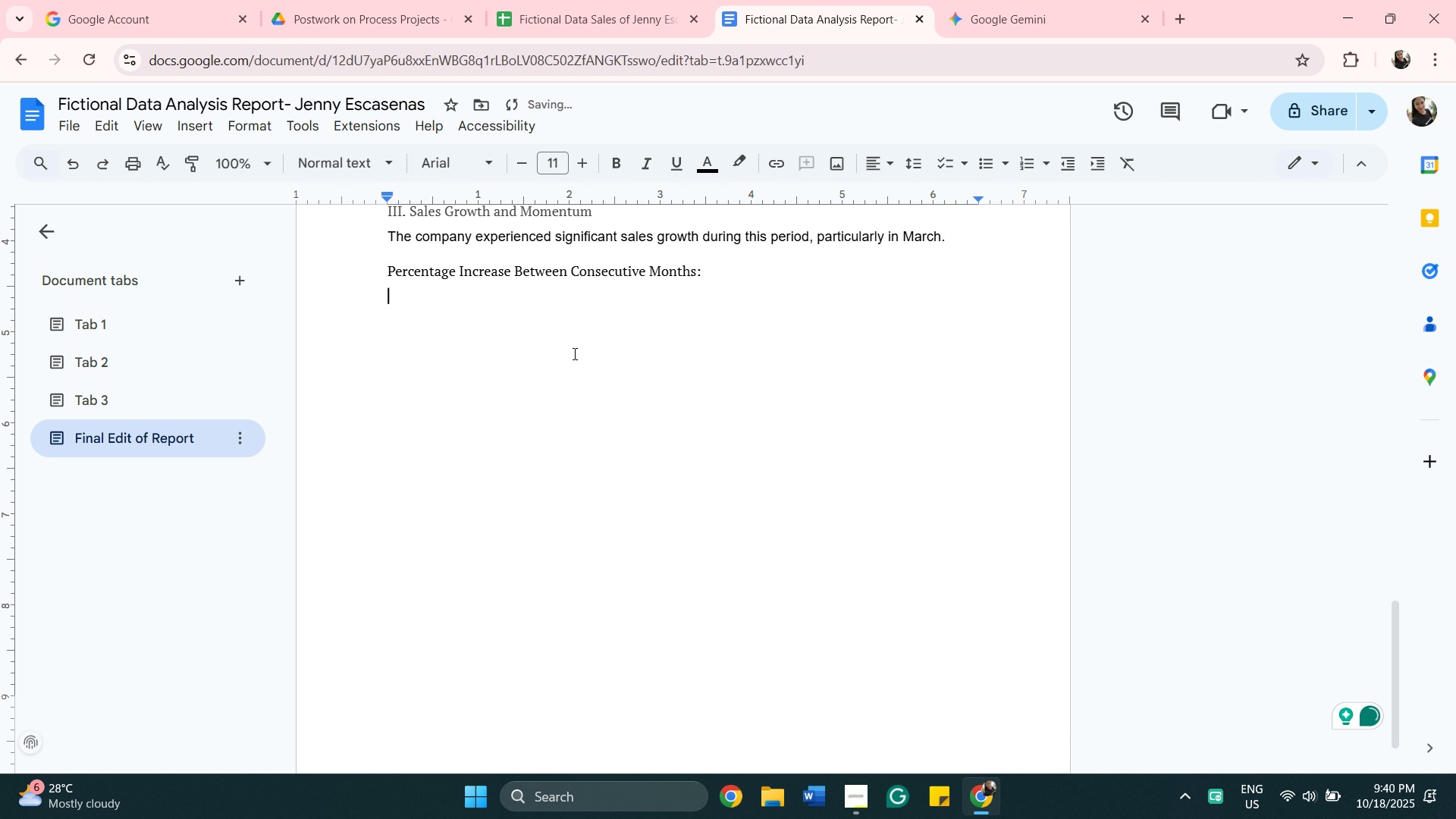 
key(Control+V)
 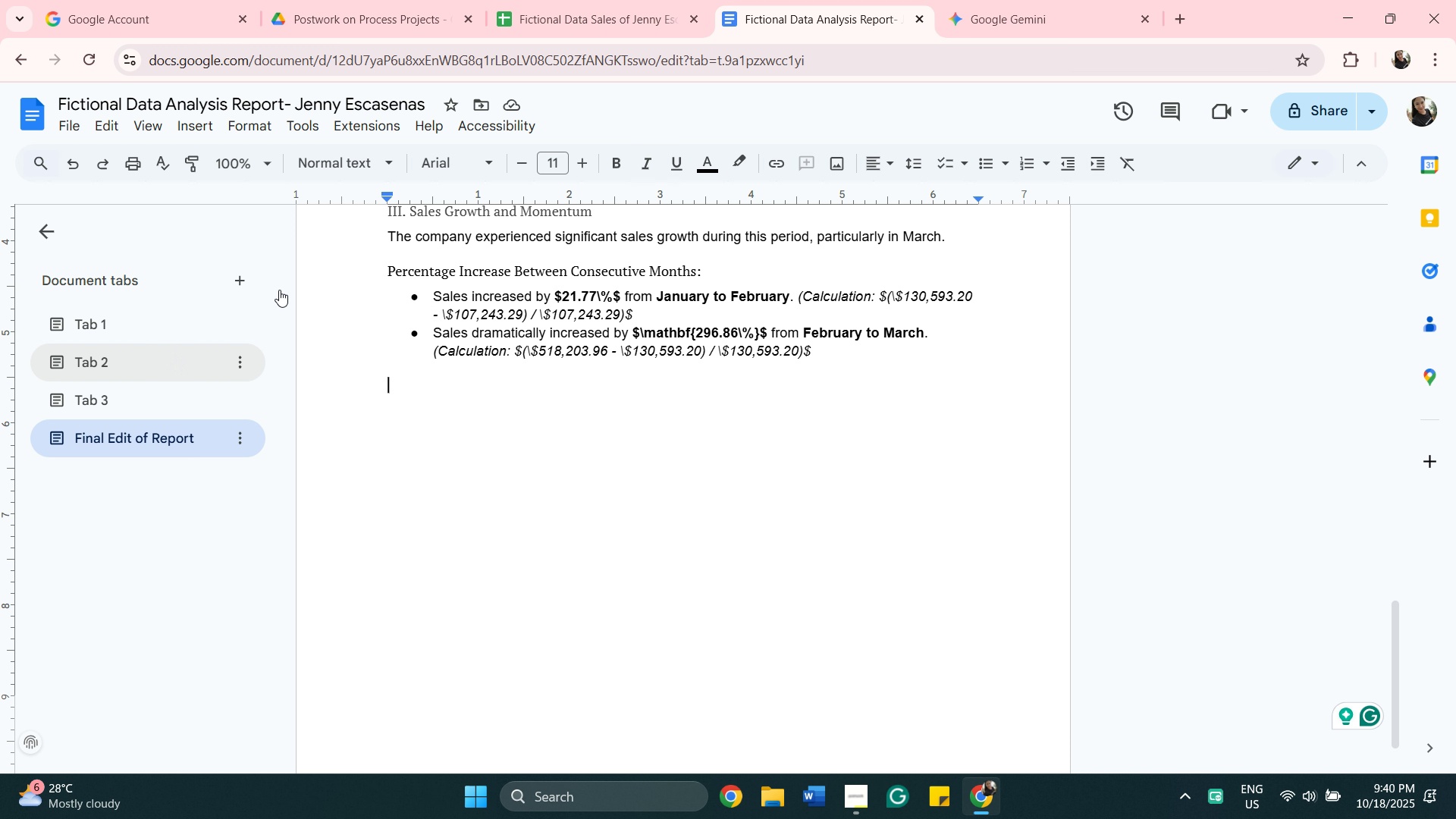 
wait(21.73)
 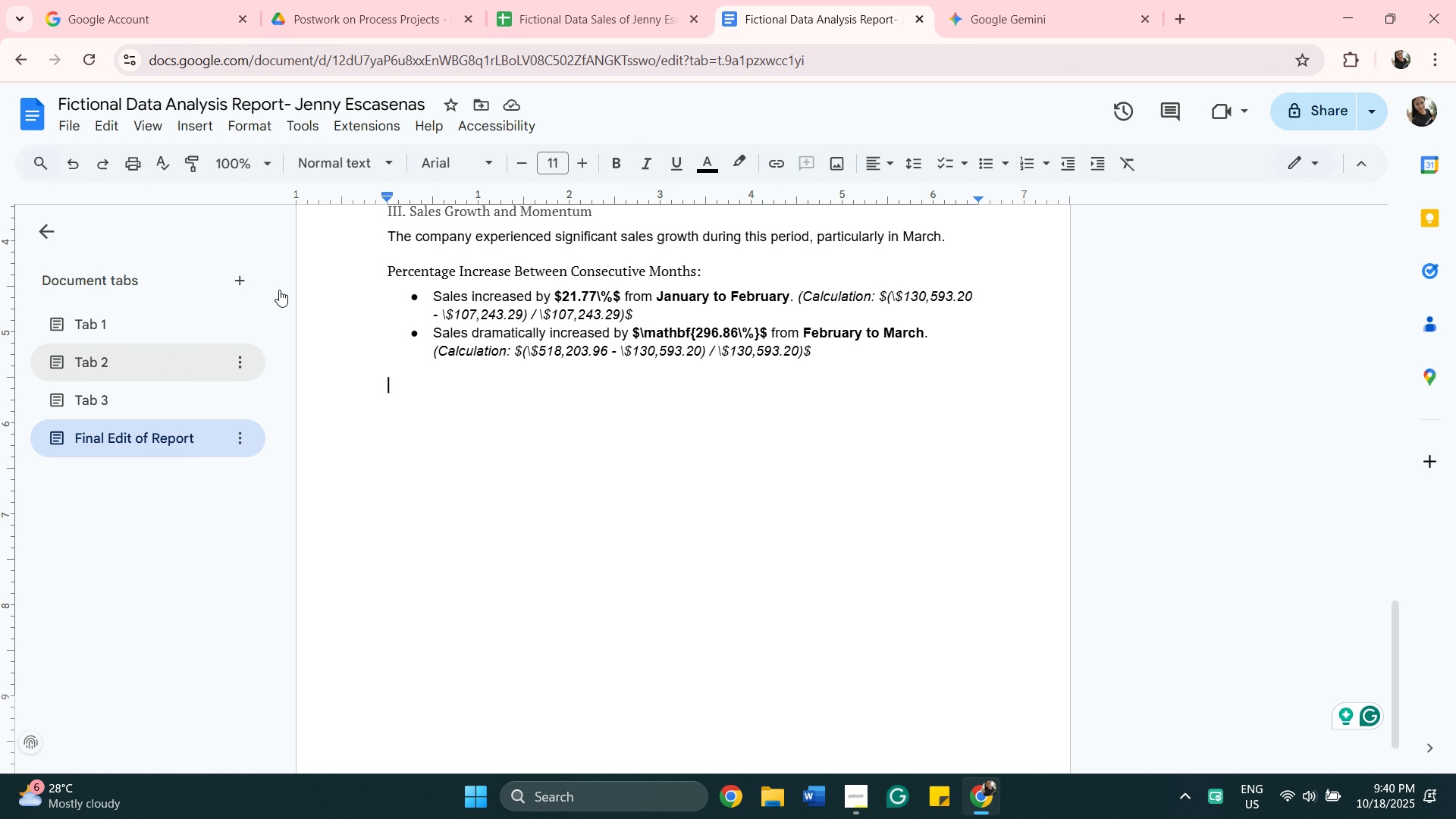 
left_click([617, 293])
 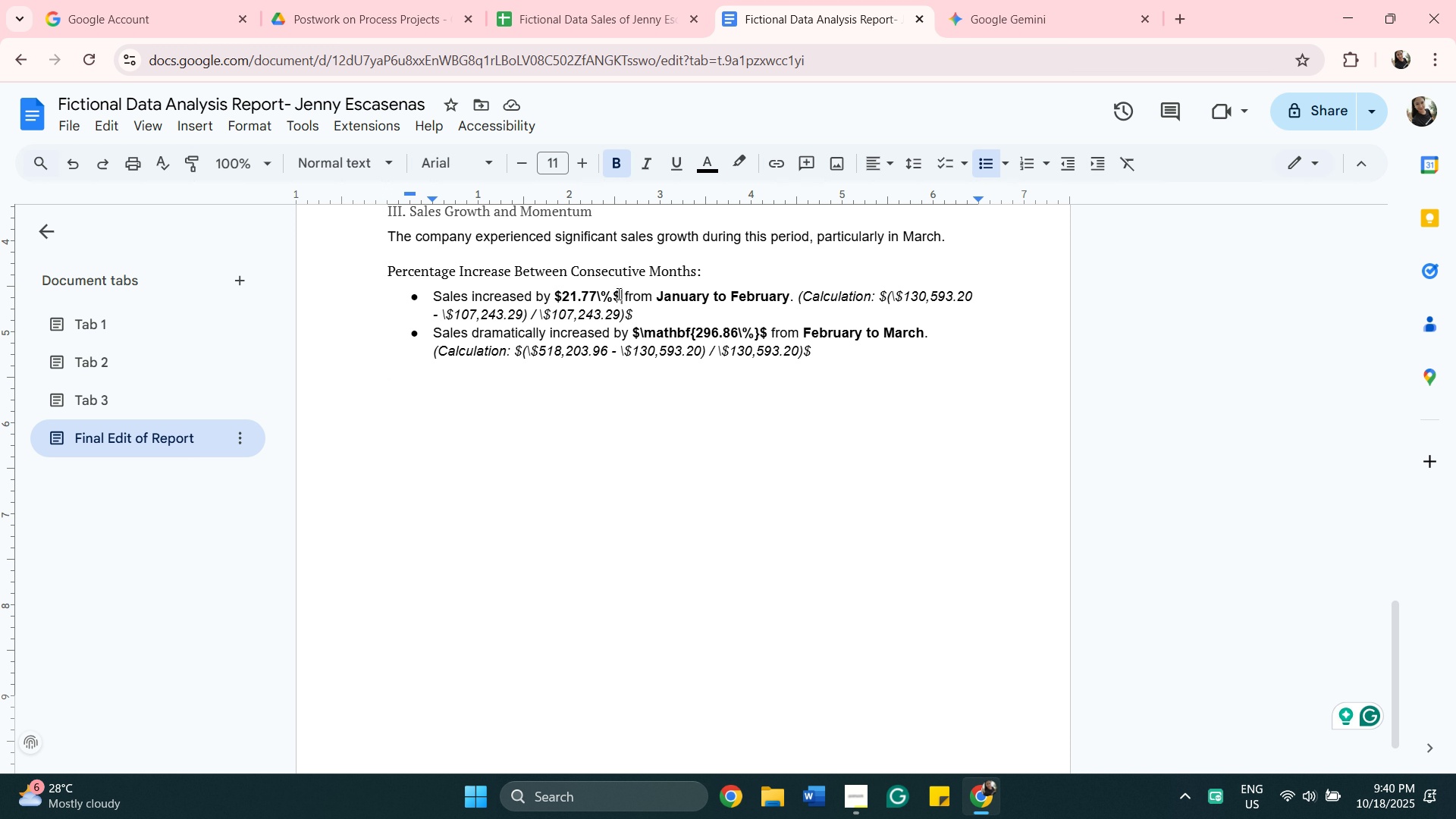 
key(Backspace)
 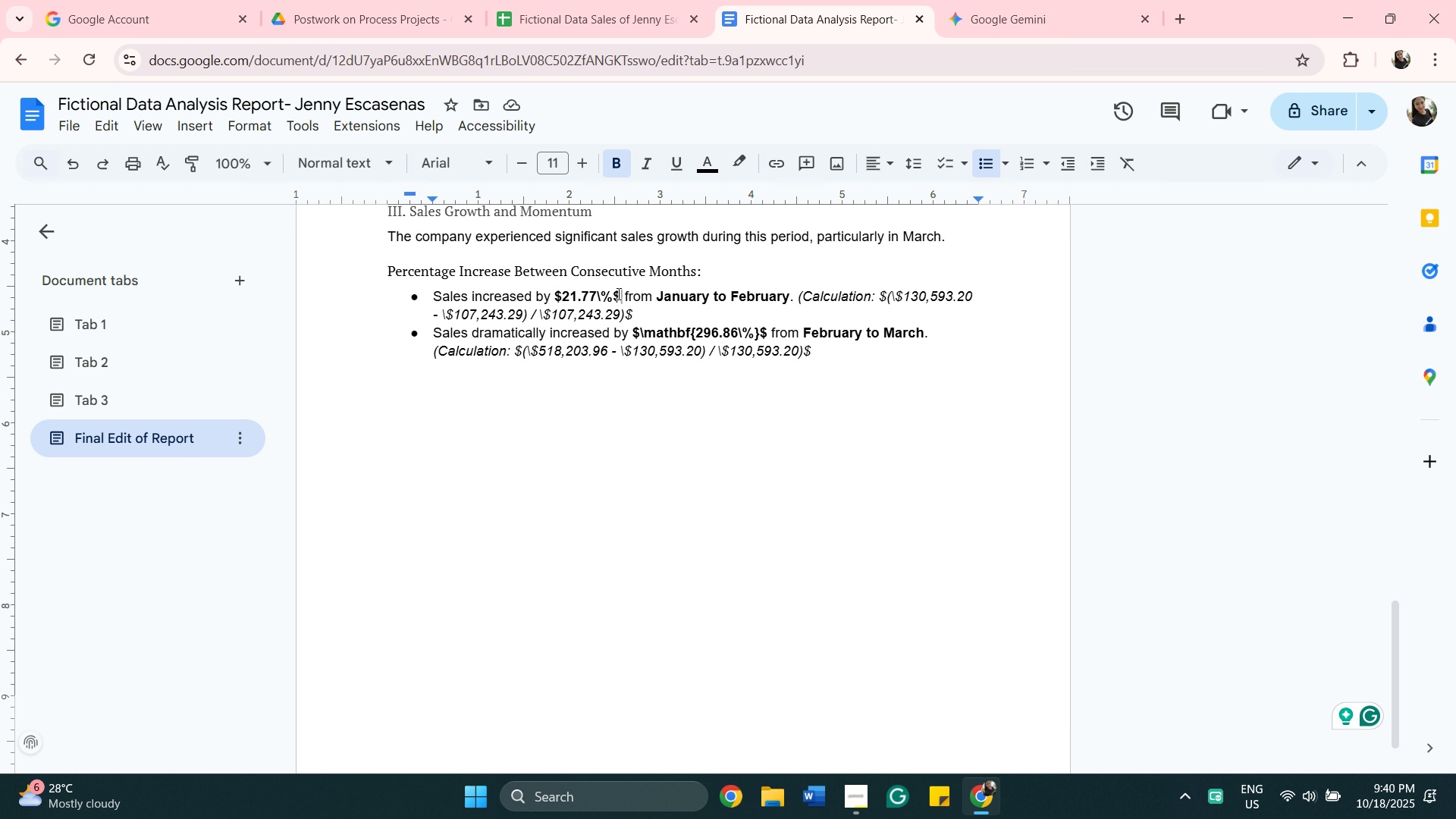 
key(Backspace)
 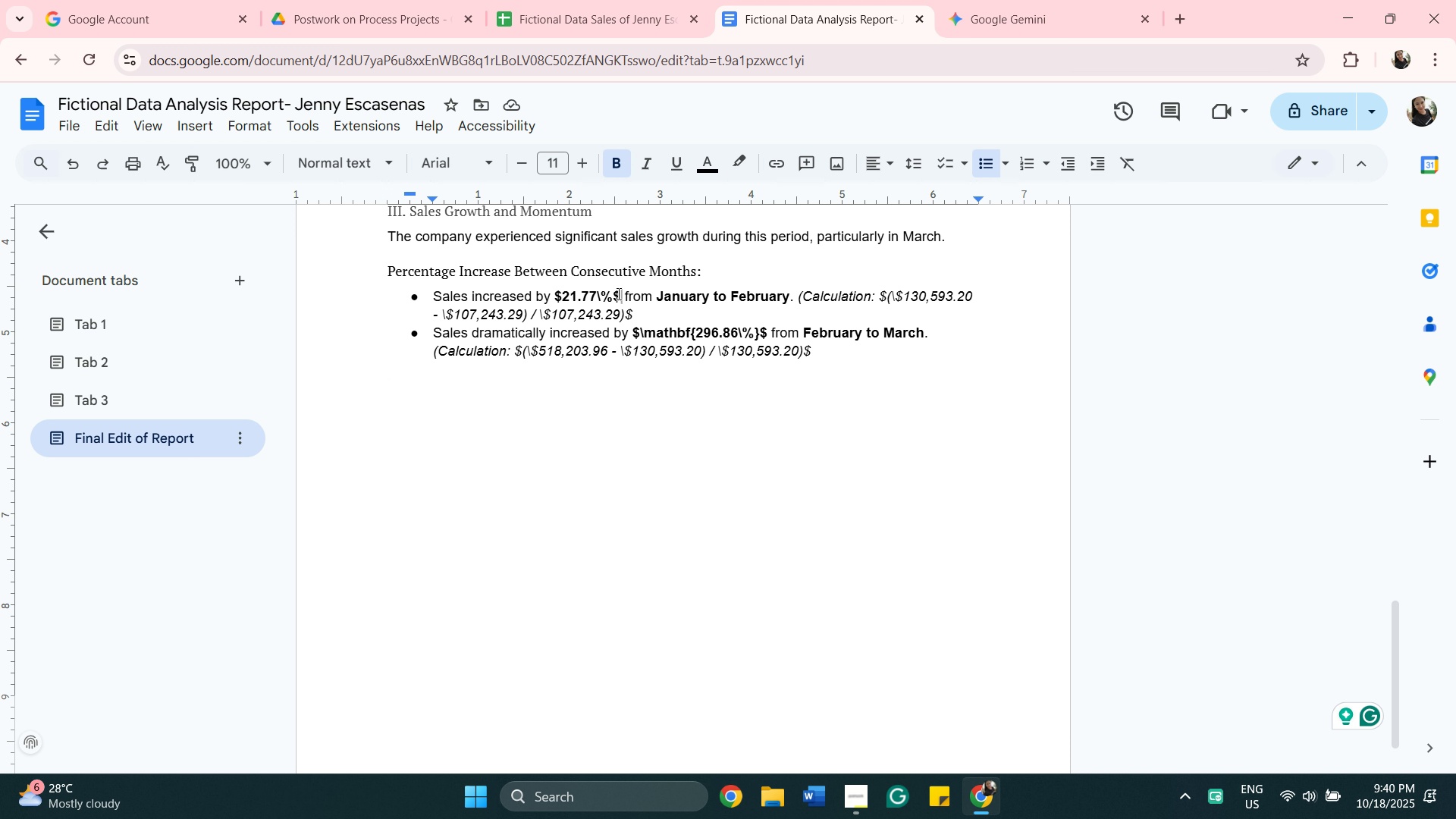 
key(Backspace)
 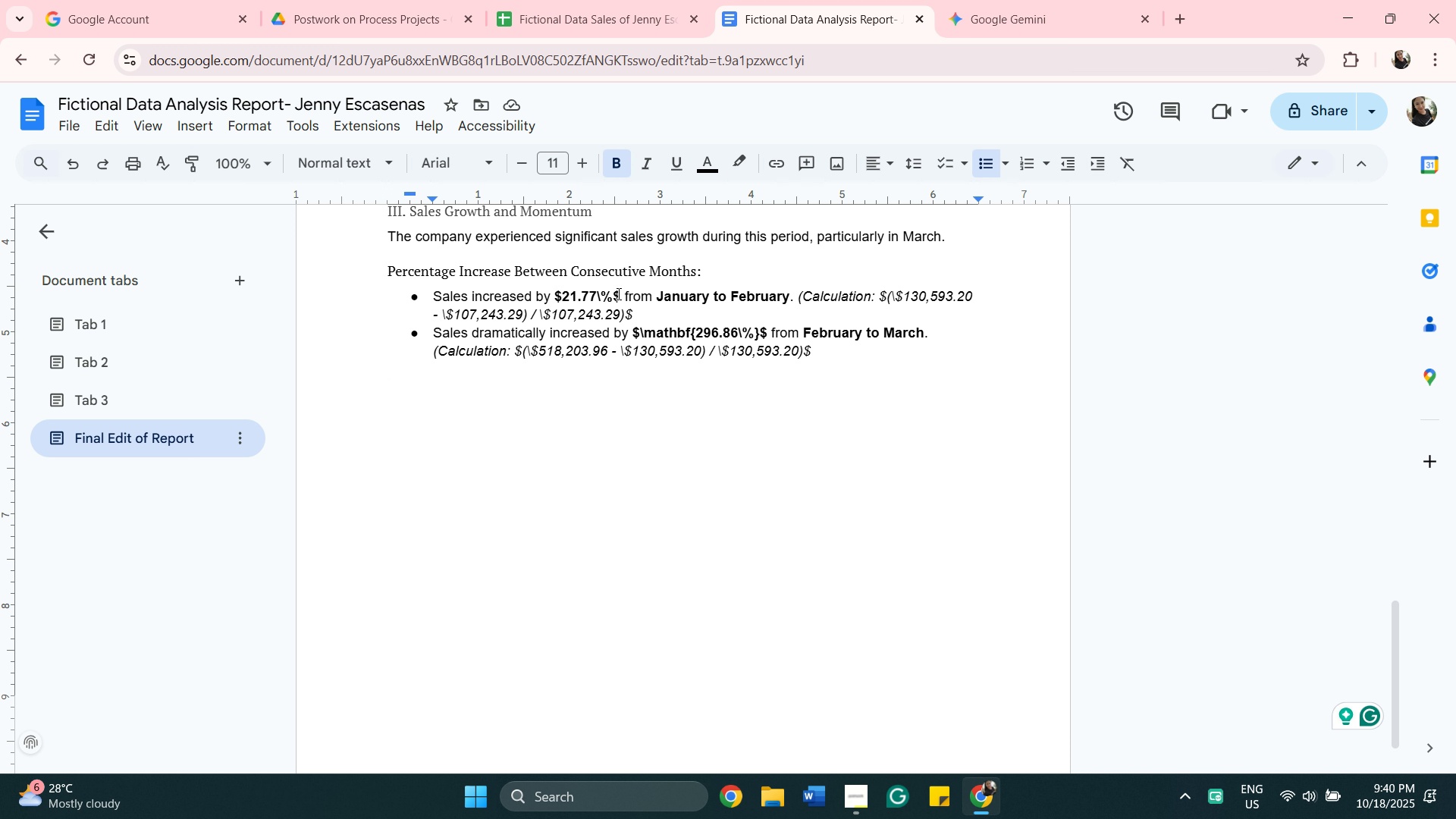 
key(Backspace)
 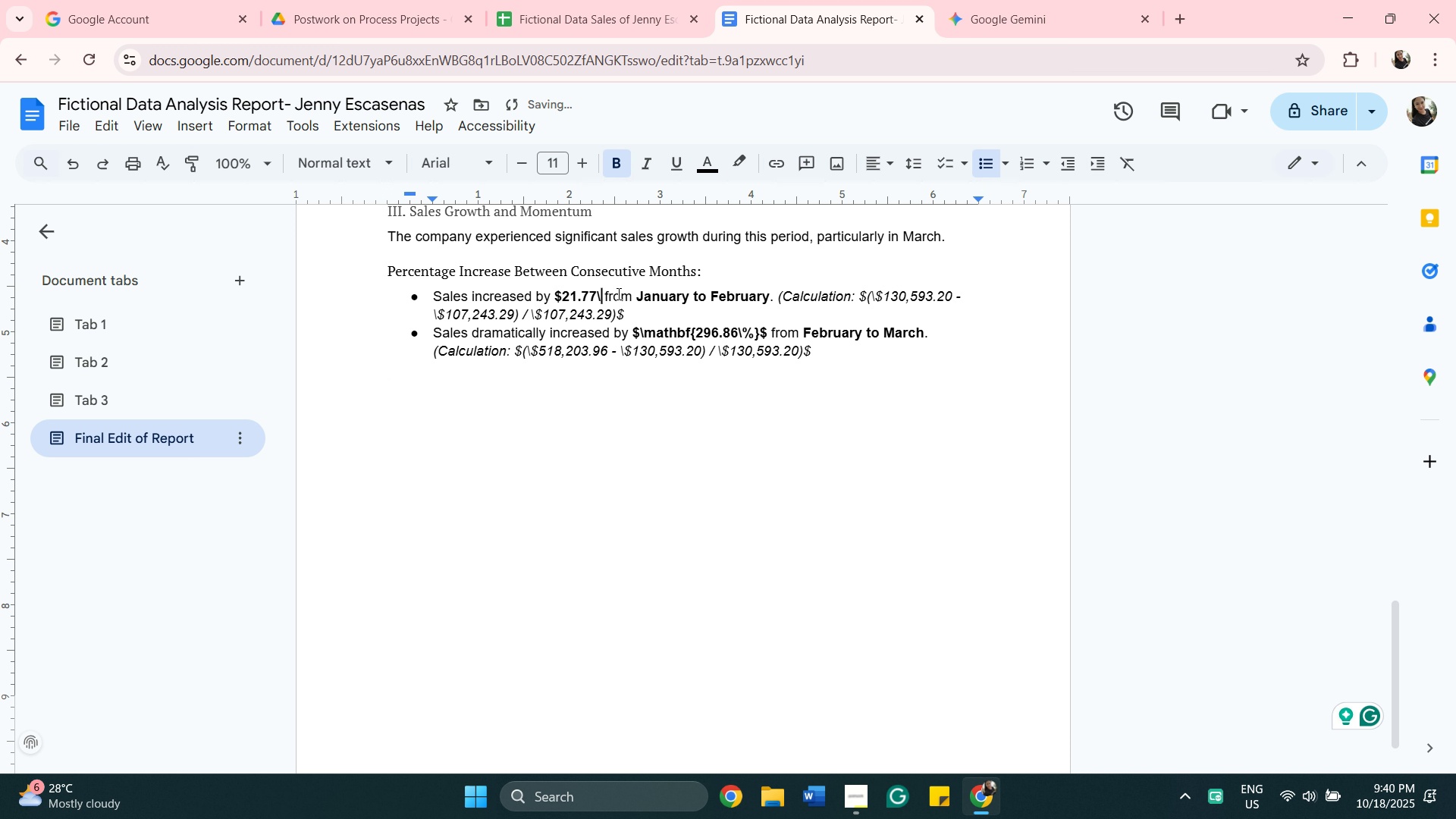 
key(Backspace)
 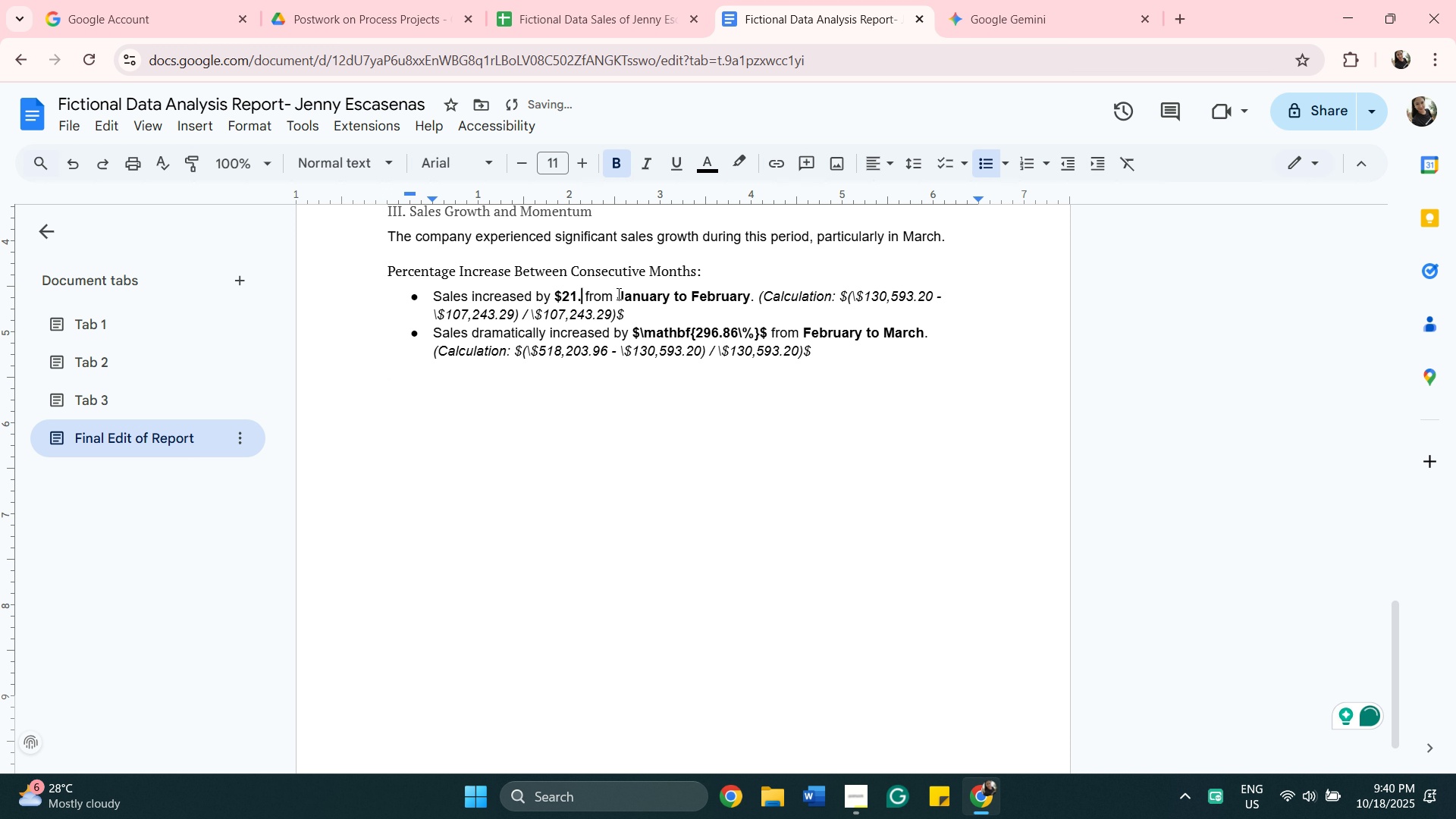 
key(Backspace)
 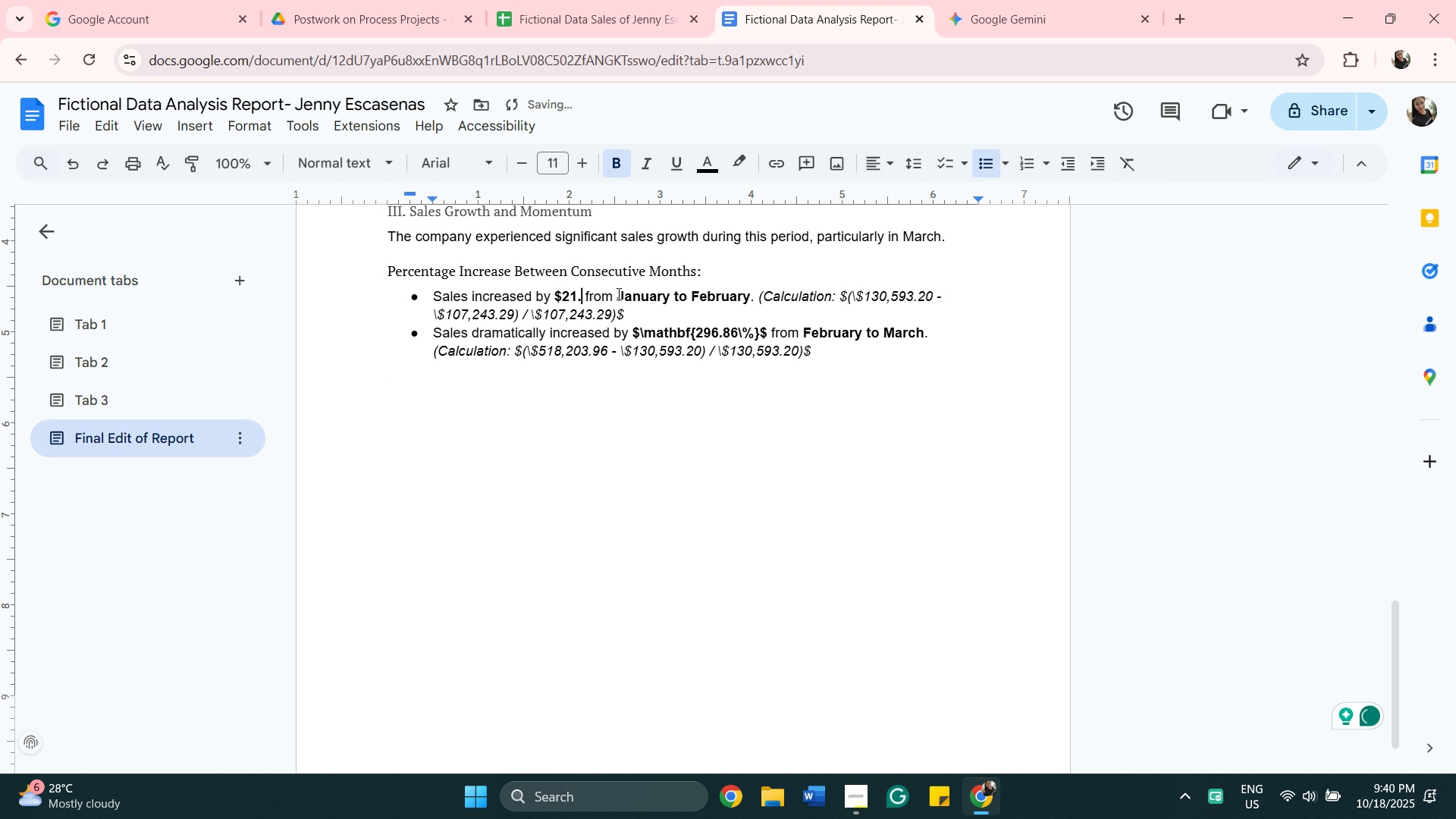 
key(Backspace)
 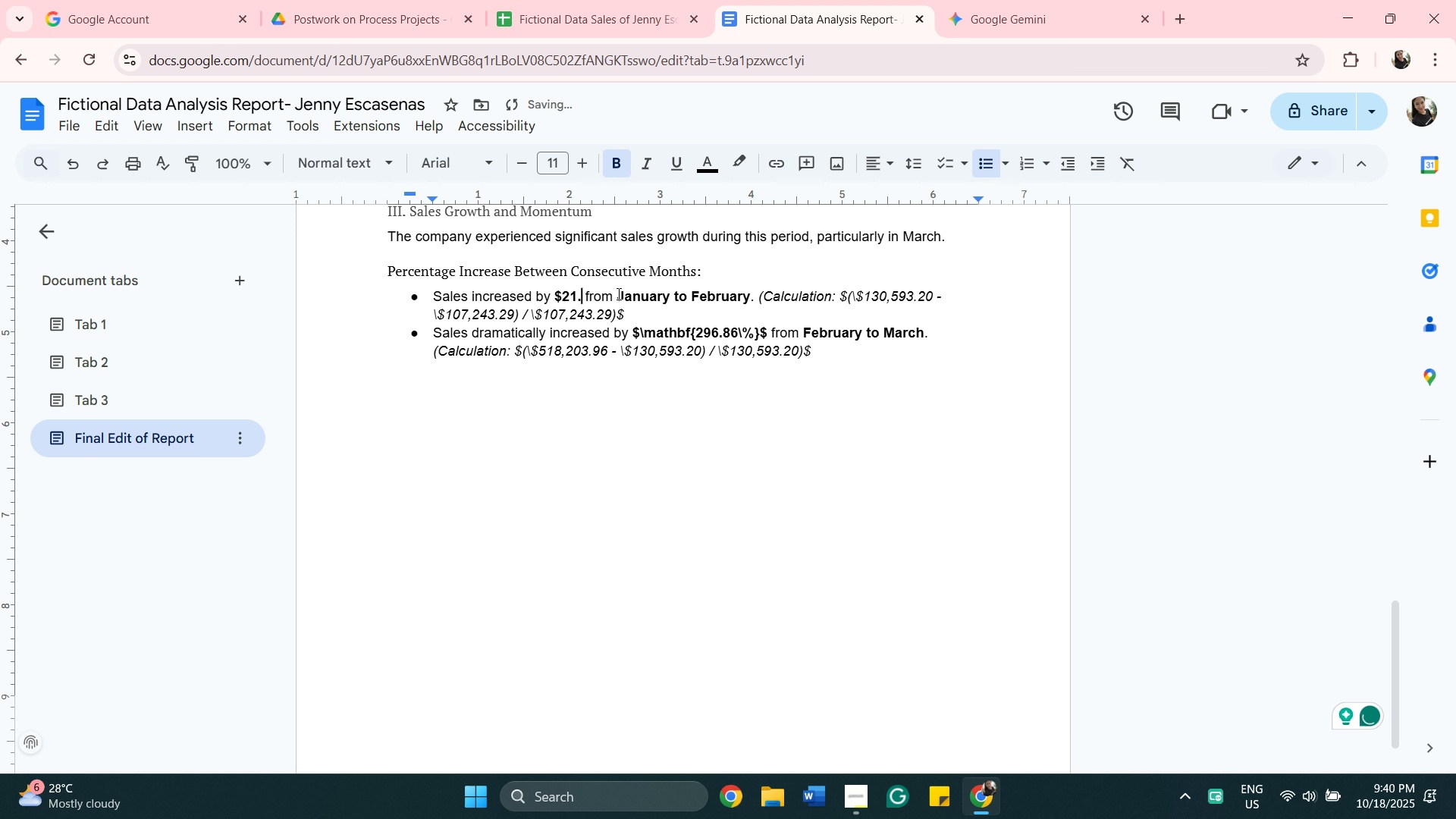 
key(Backspace)
 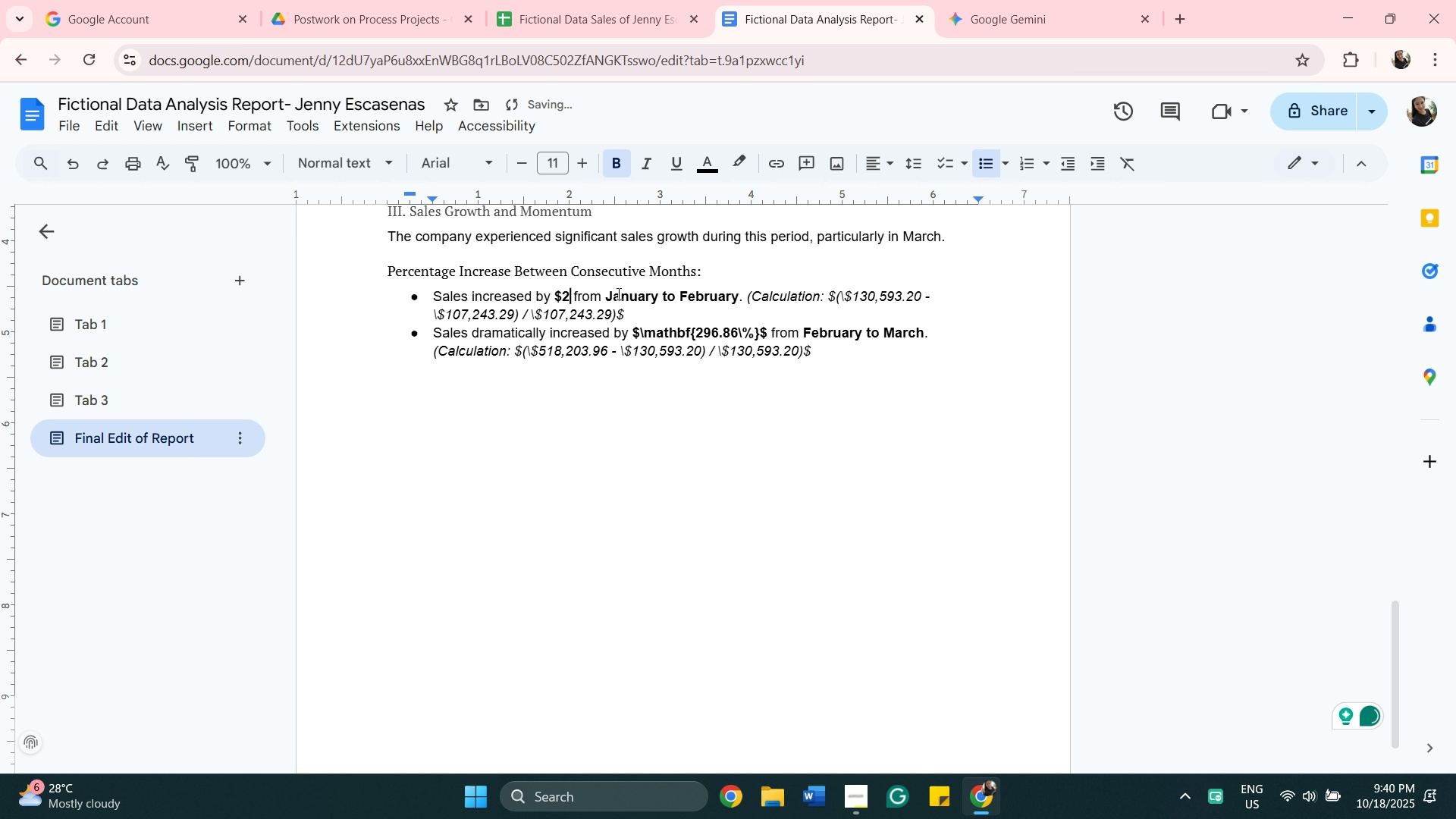 
key(Backspace)
 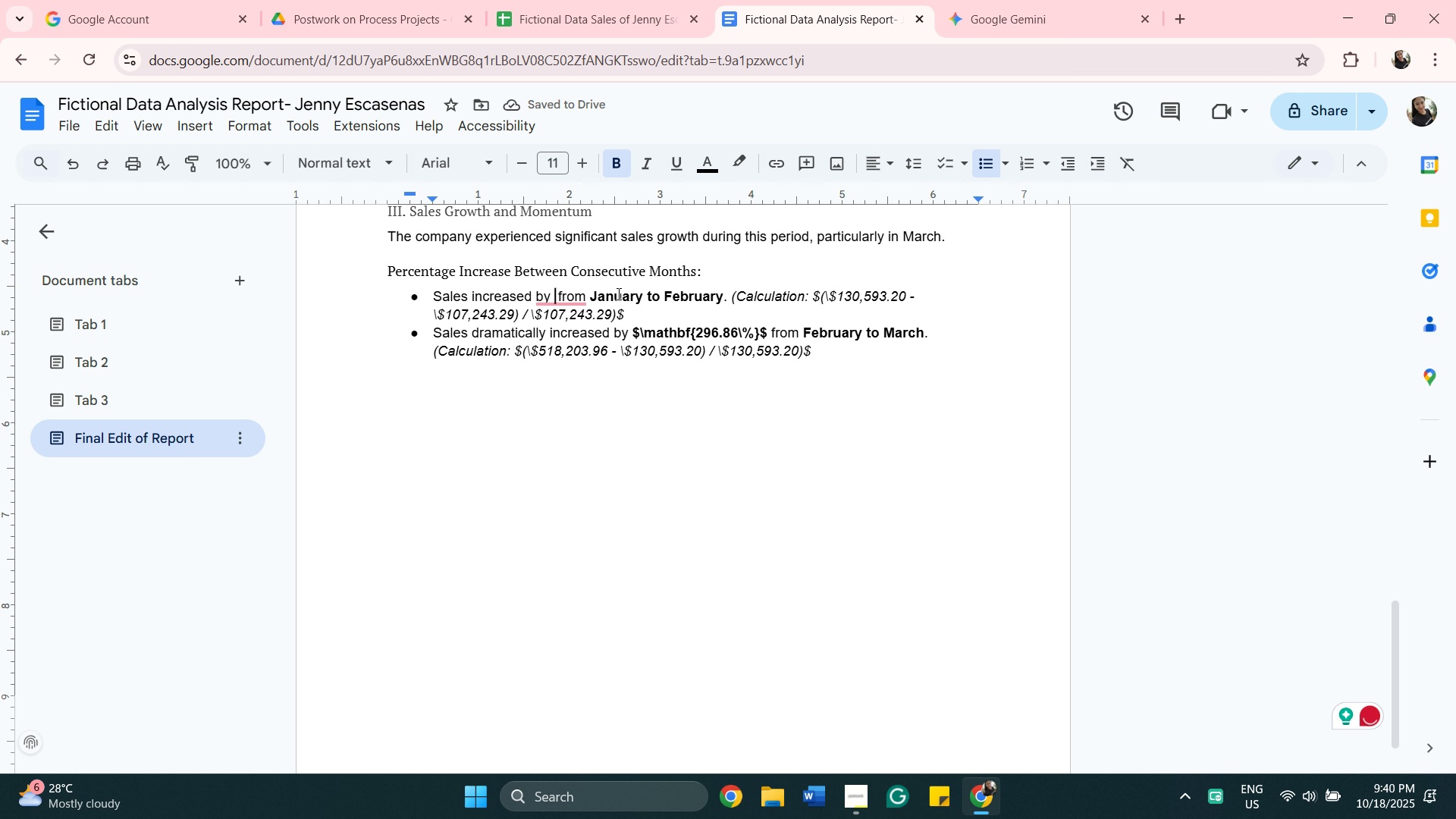 
wait(7.43)
 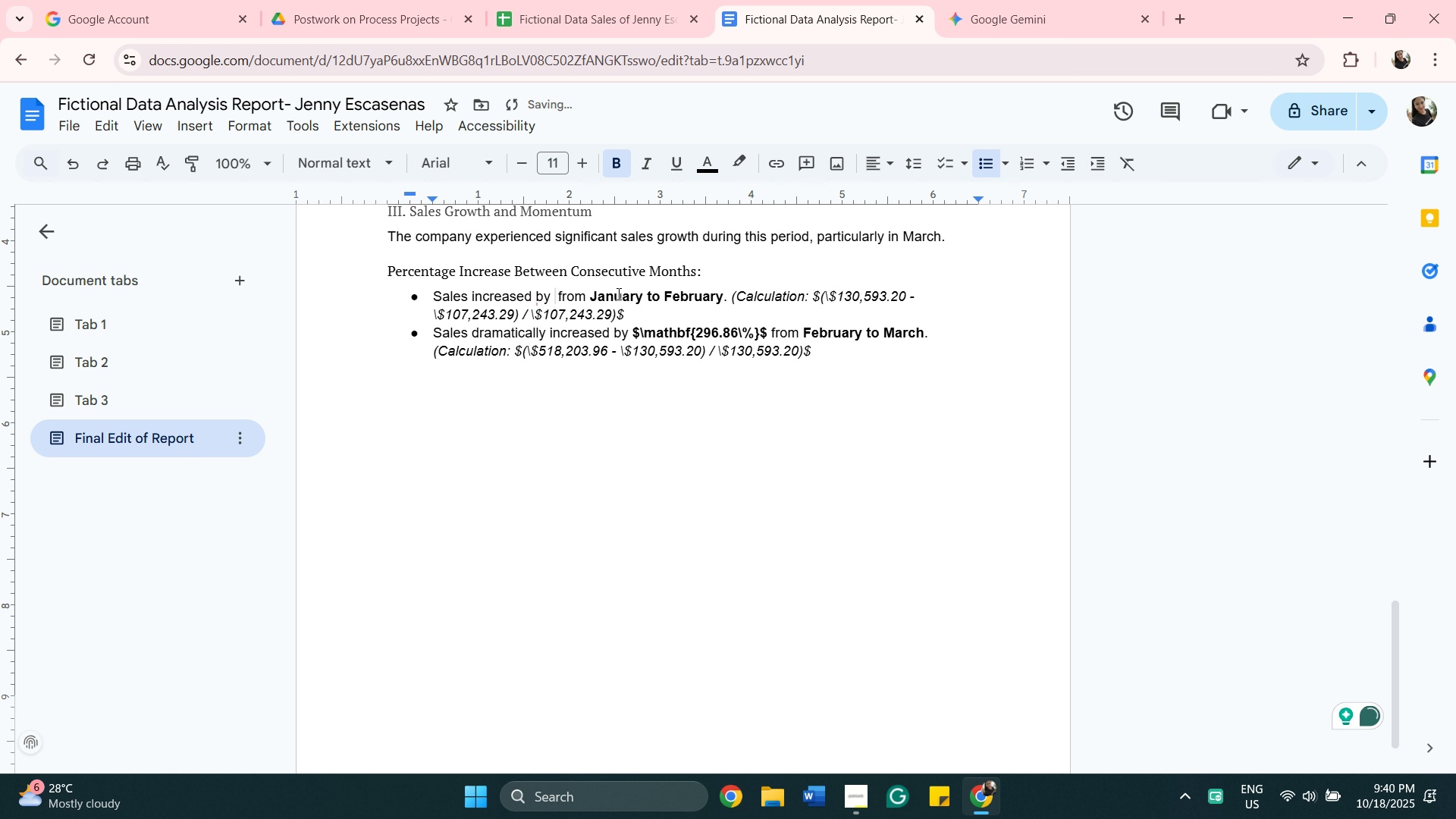 
left_click([190, 410])
 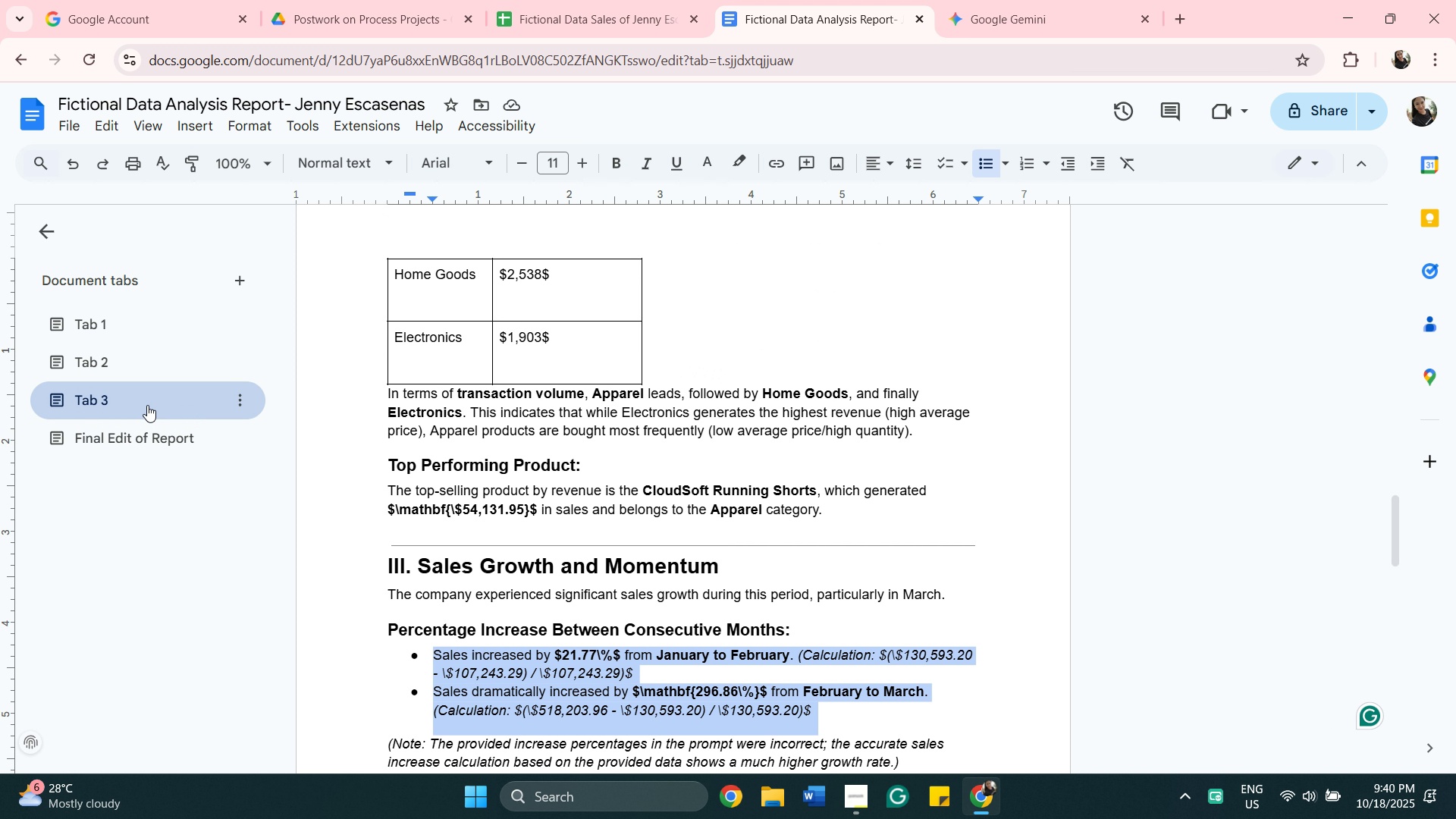 
left_click([139, 367])
 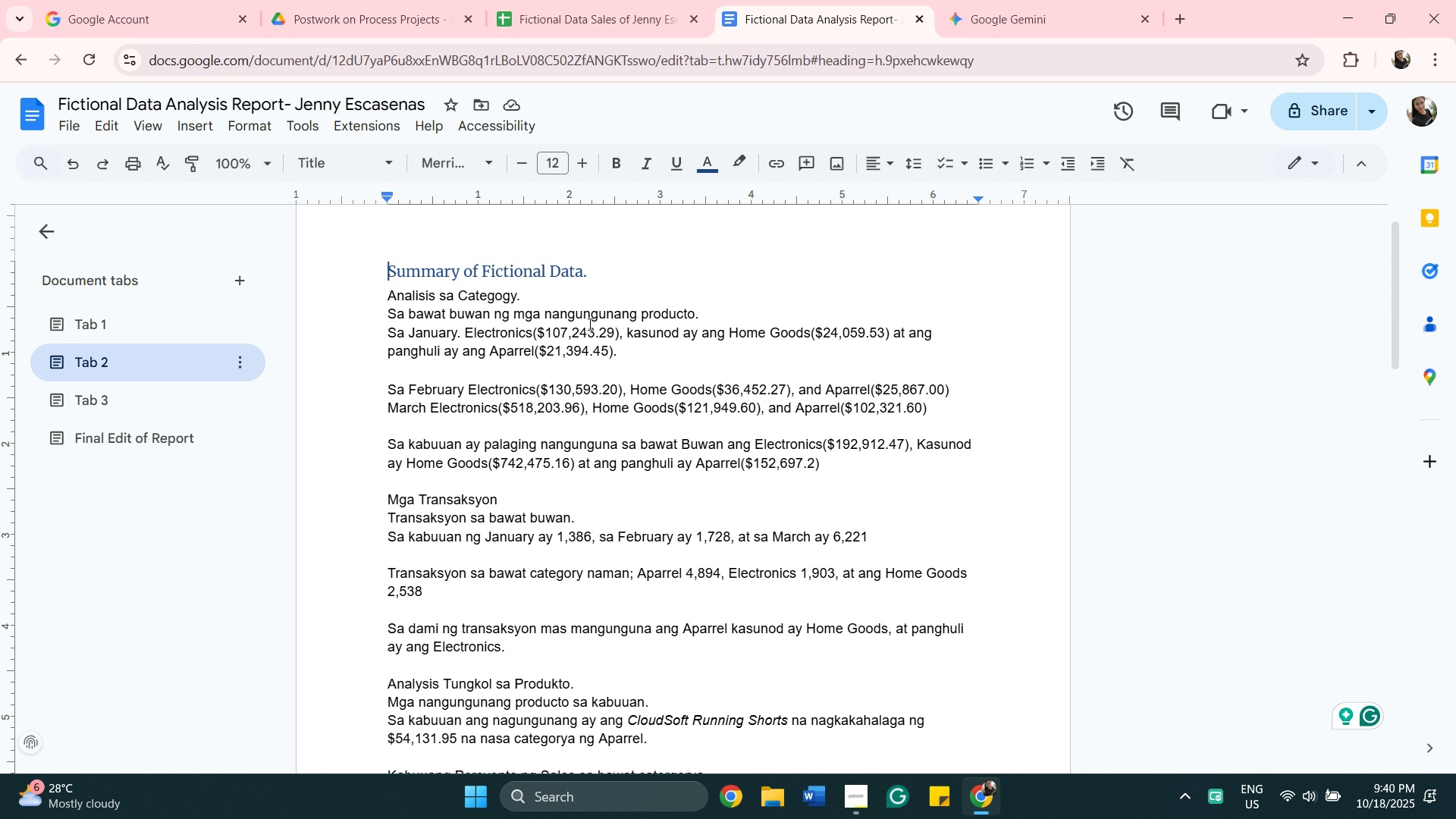 
wait(6.58)
 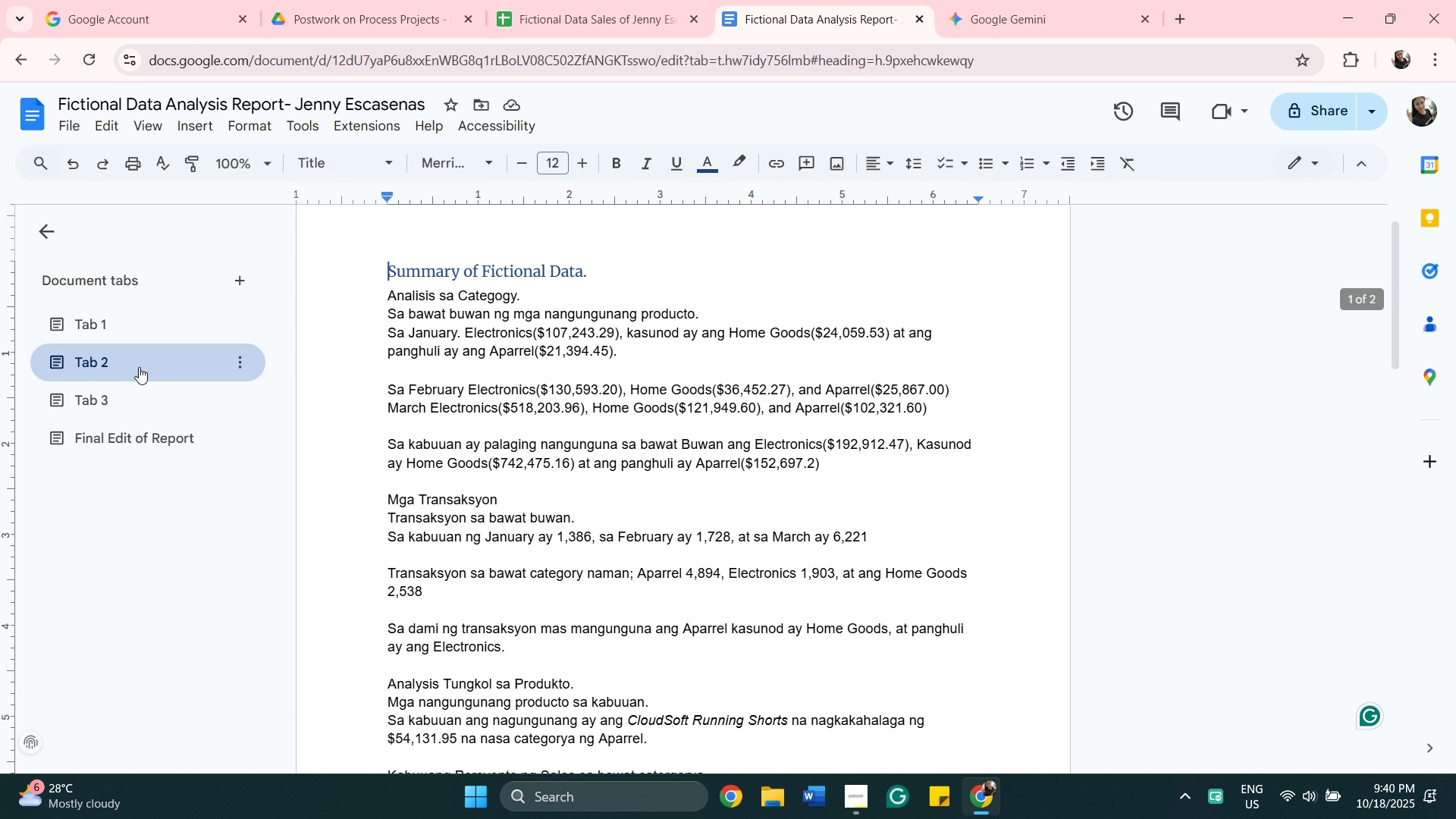 
mouse_move([1398, 337])
 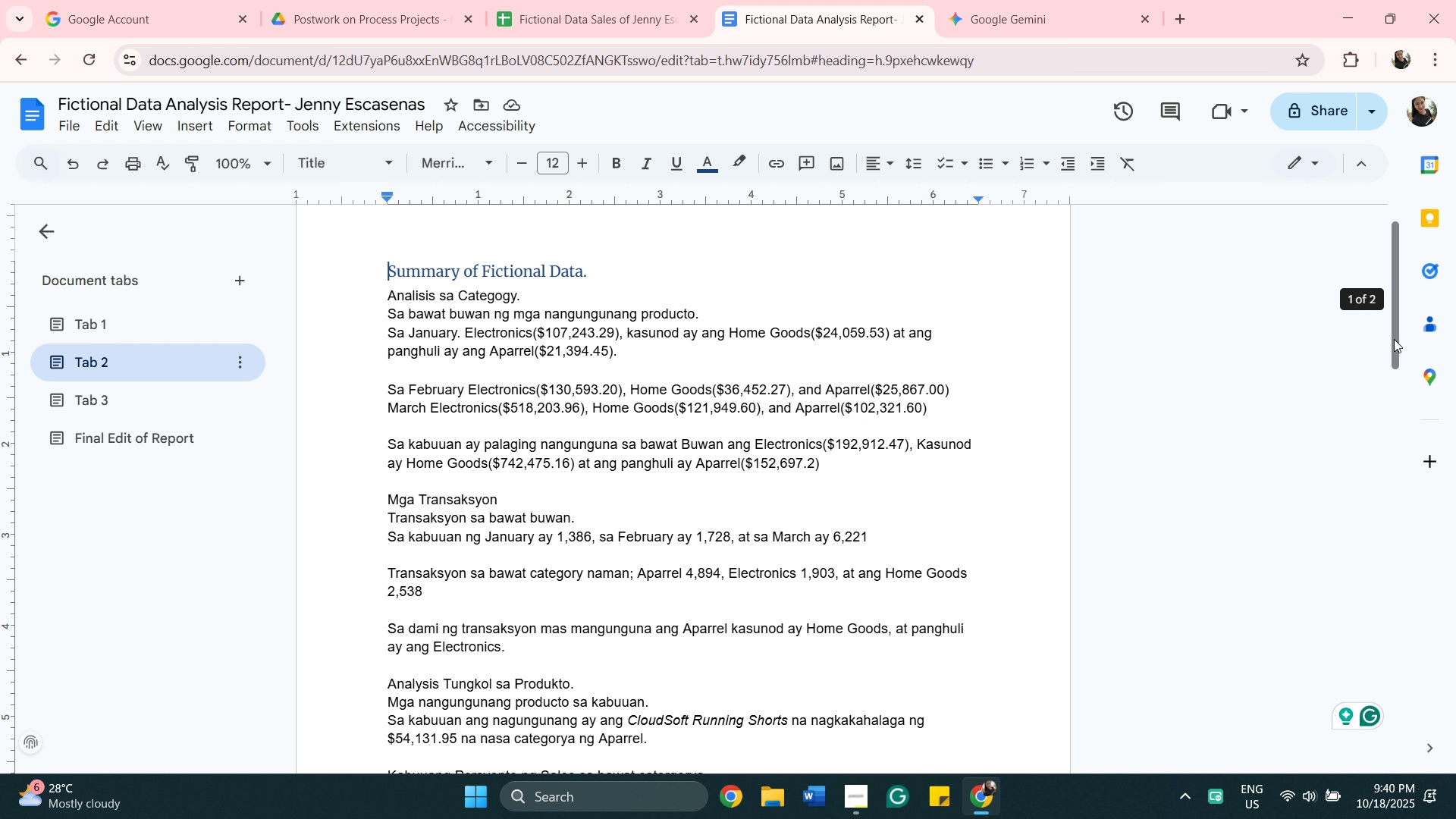 
left_click_drag(start_coordinate=[1394, 339], to_coordinate=[1396, 465])
 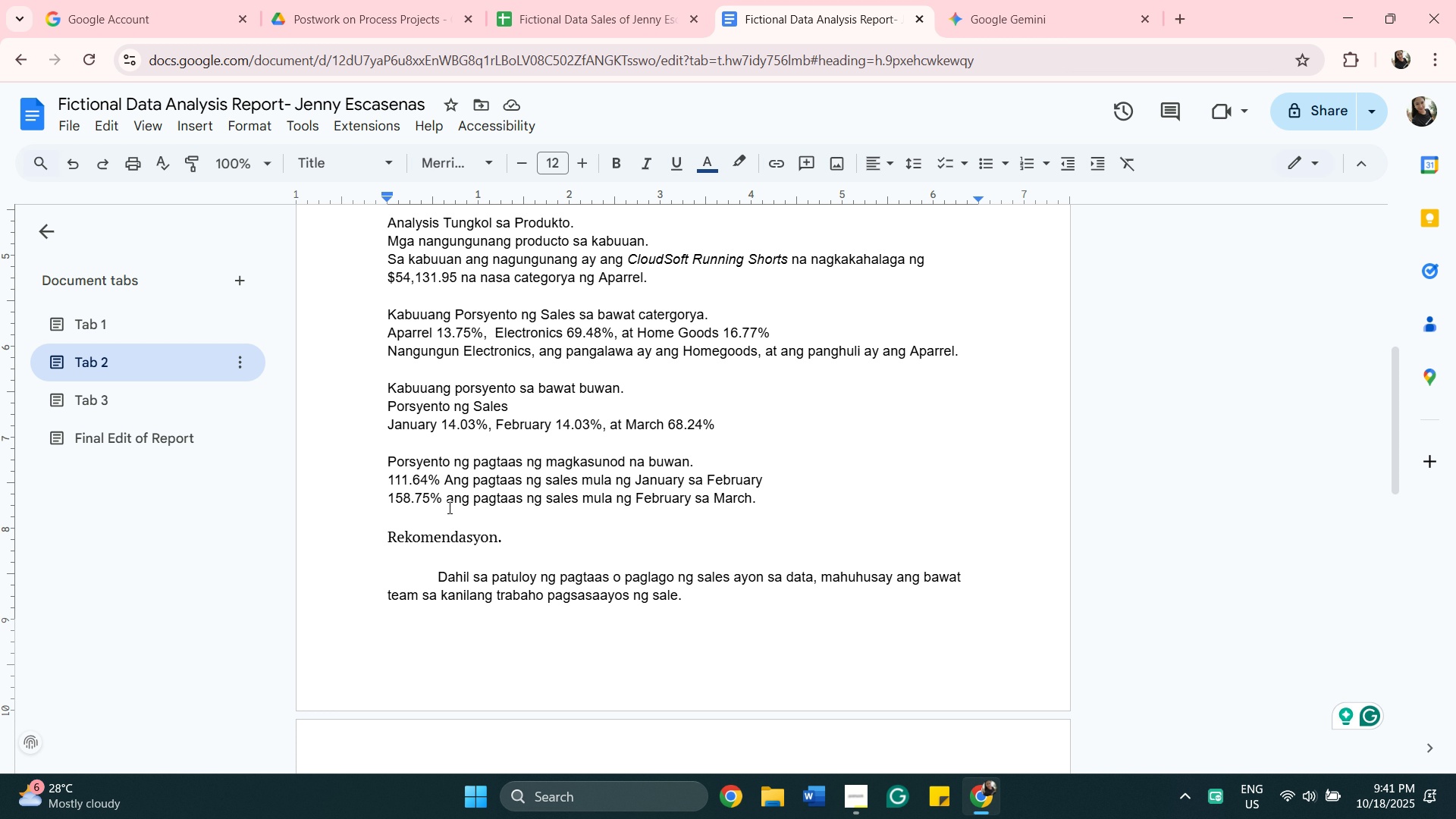 
wait(10.25)
 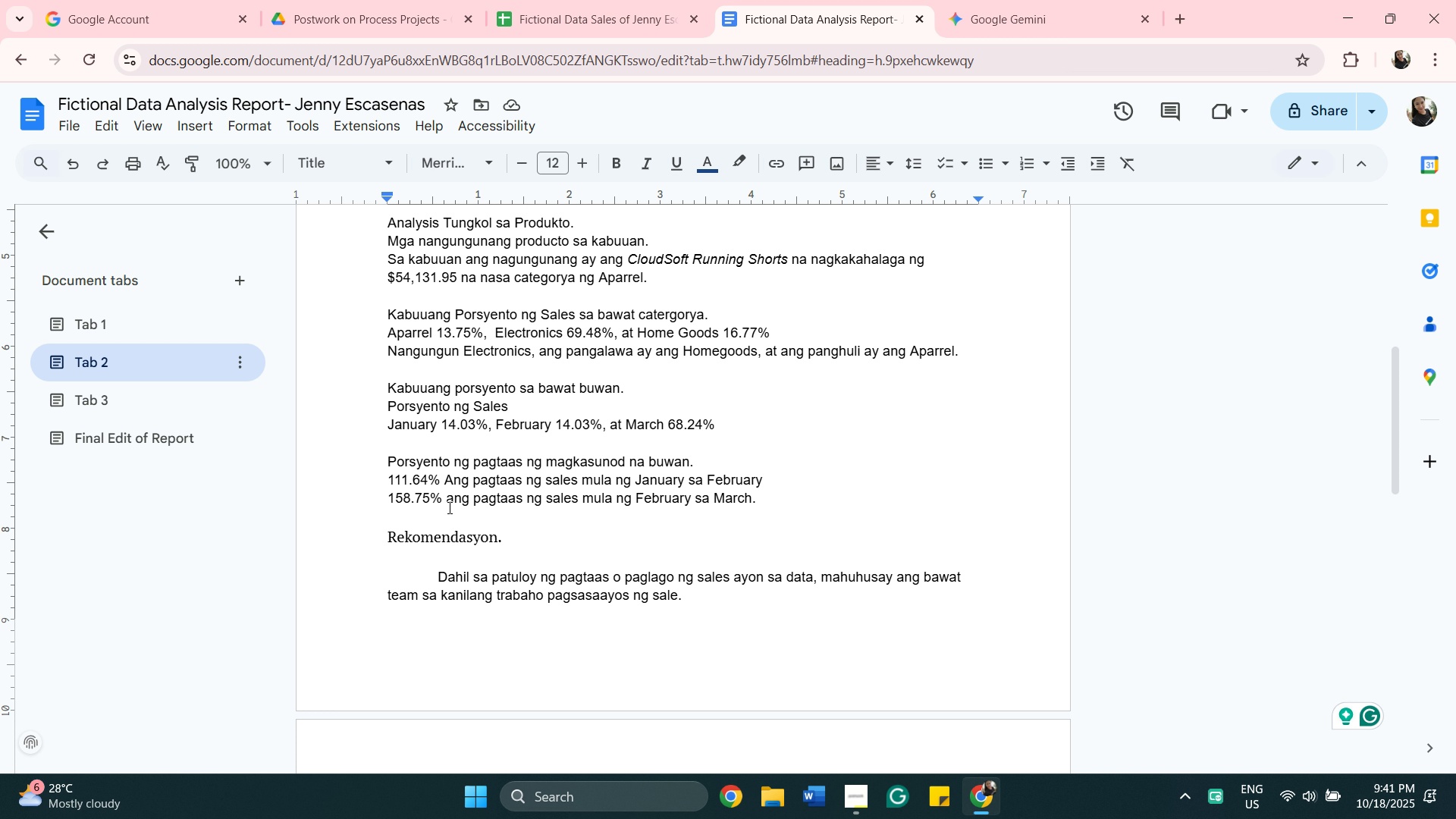 
scroll: coordinate [516, 404], scroll_direction: up, amount: 2.0
 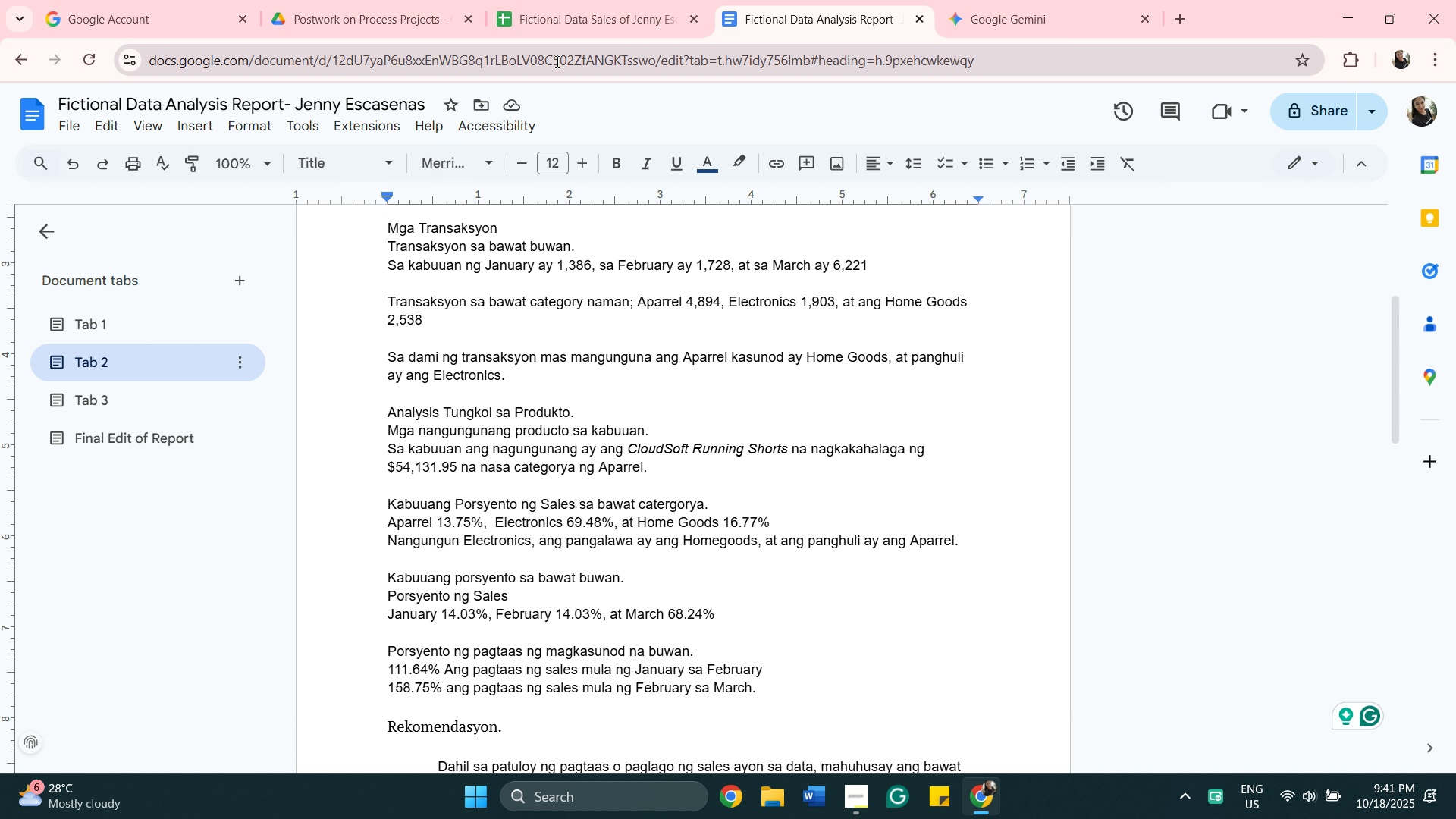 
left_click([564, 24])
 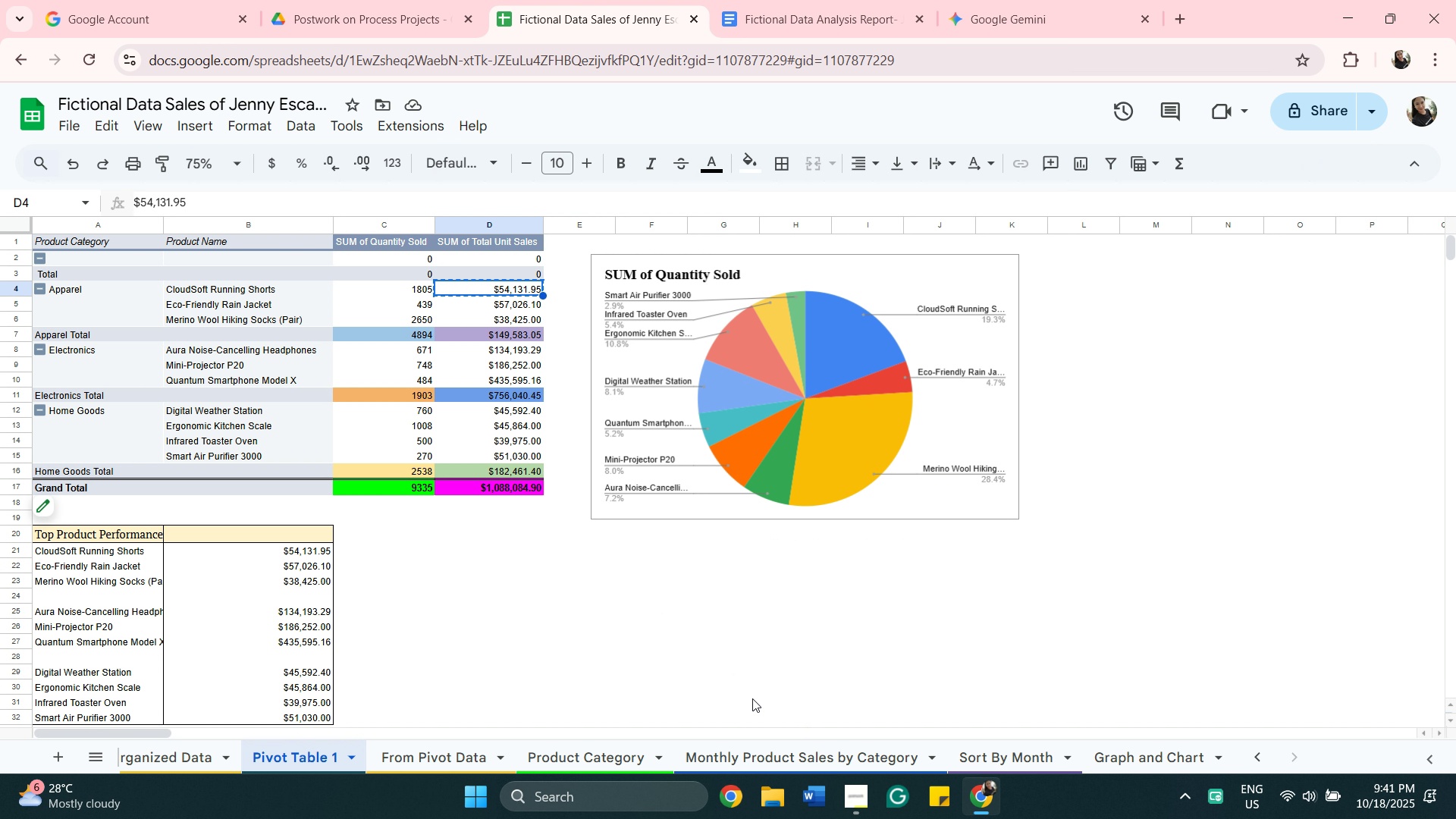 
scroll: coordinate [736, 601], scroll_direction: up, amount: 3.0
 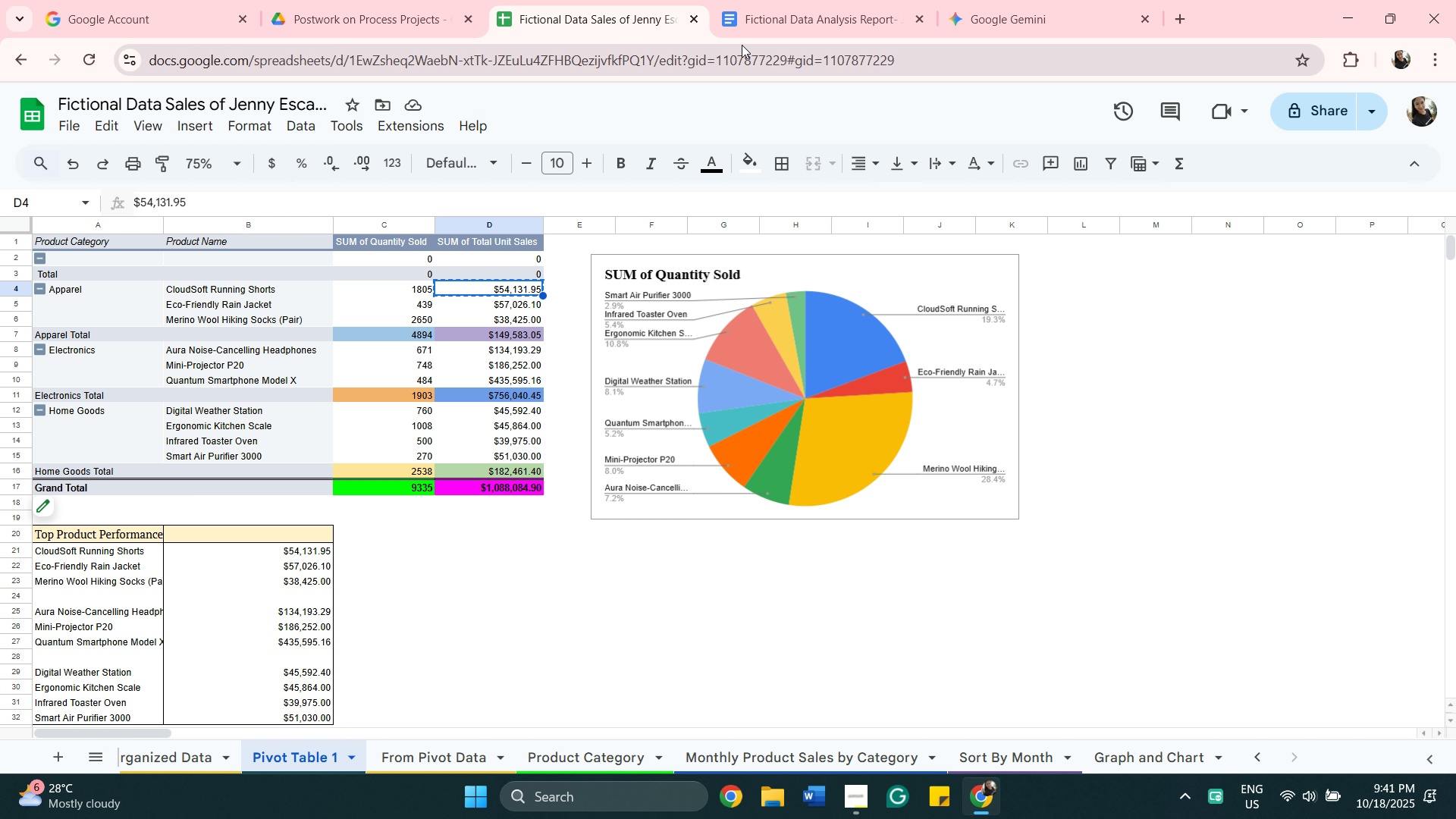 
left_click([810, 16])
 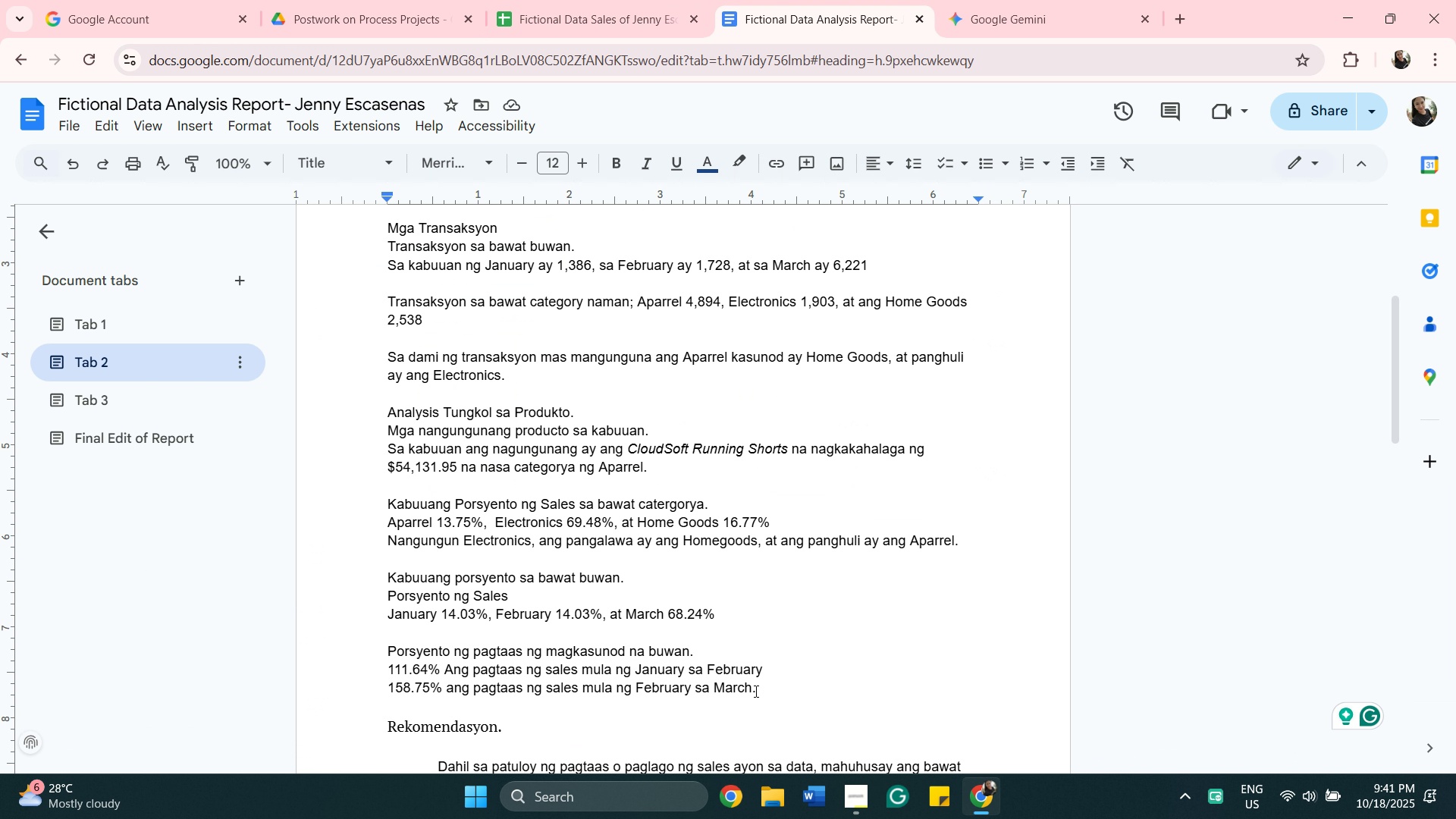 
wait(5.95)
 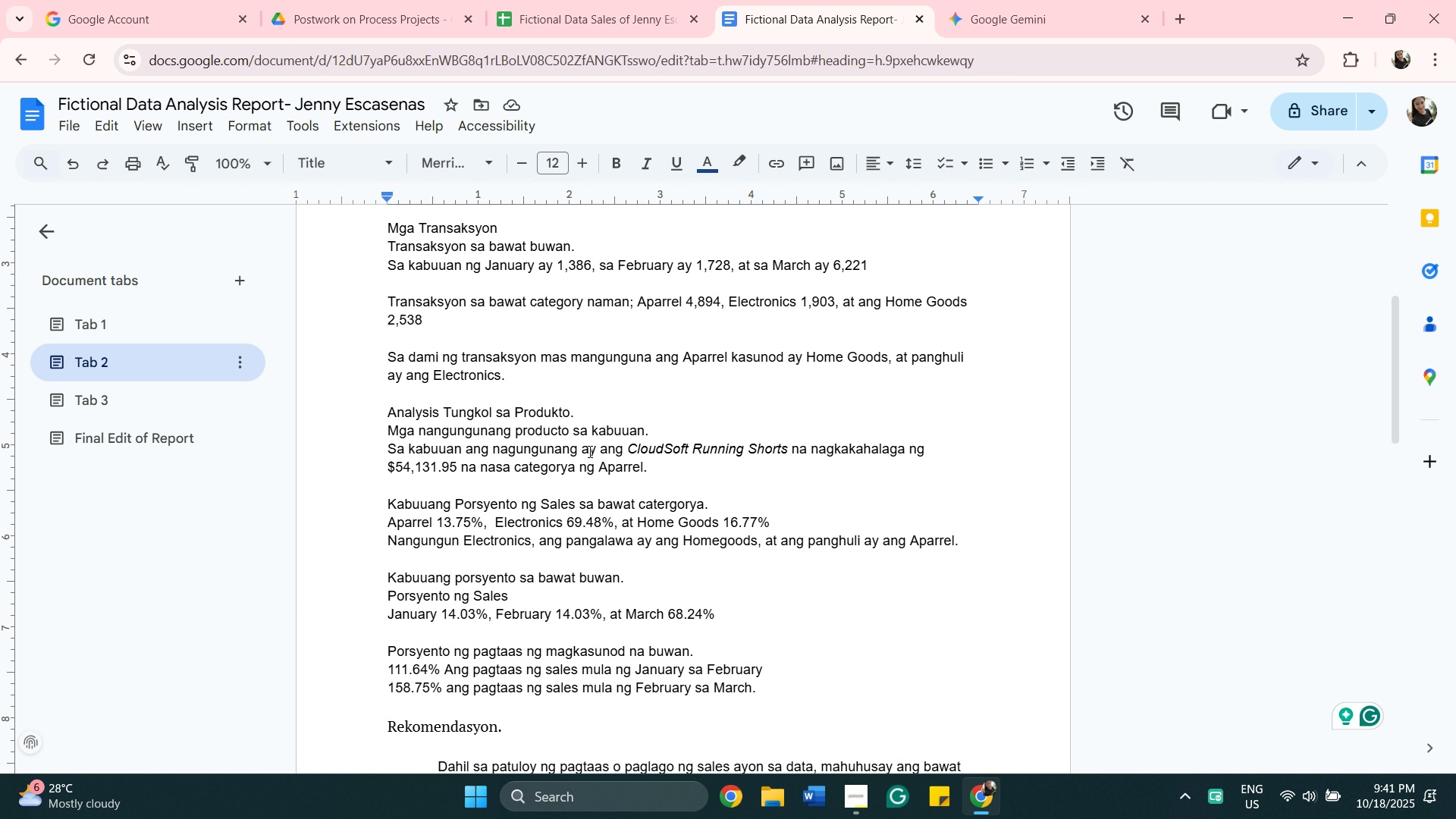 
left_click([151, 439])
 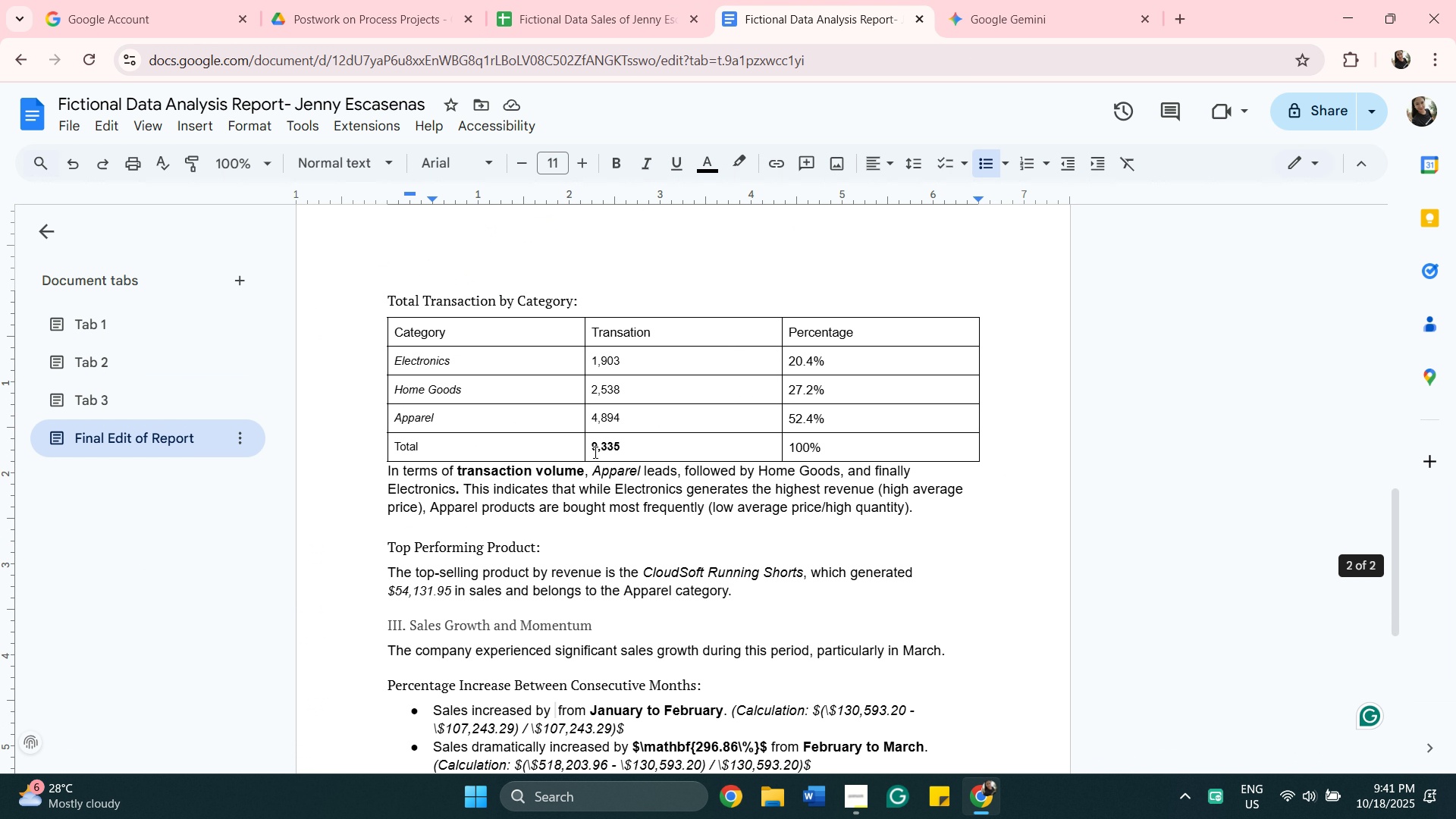 
scroll: coordinate [650, 537], scroll_direction: down, amount: 5.0
 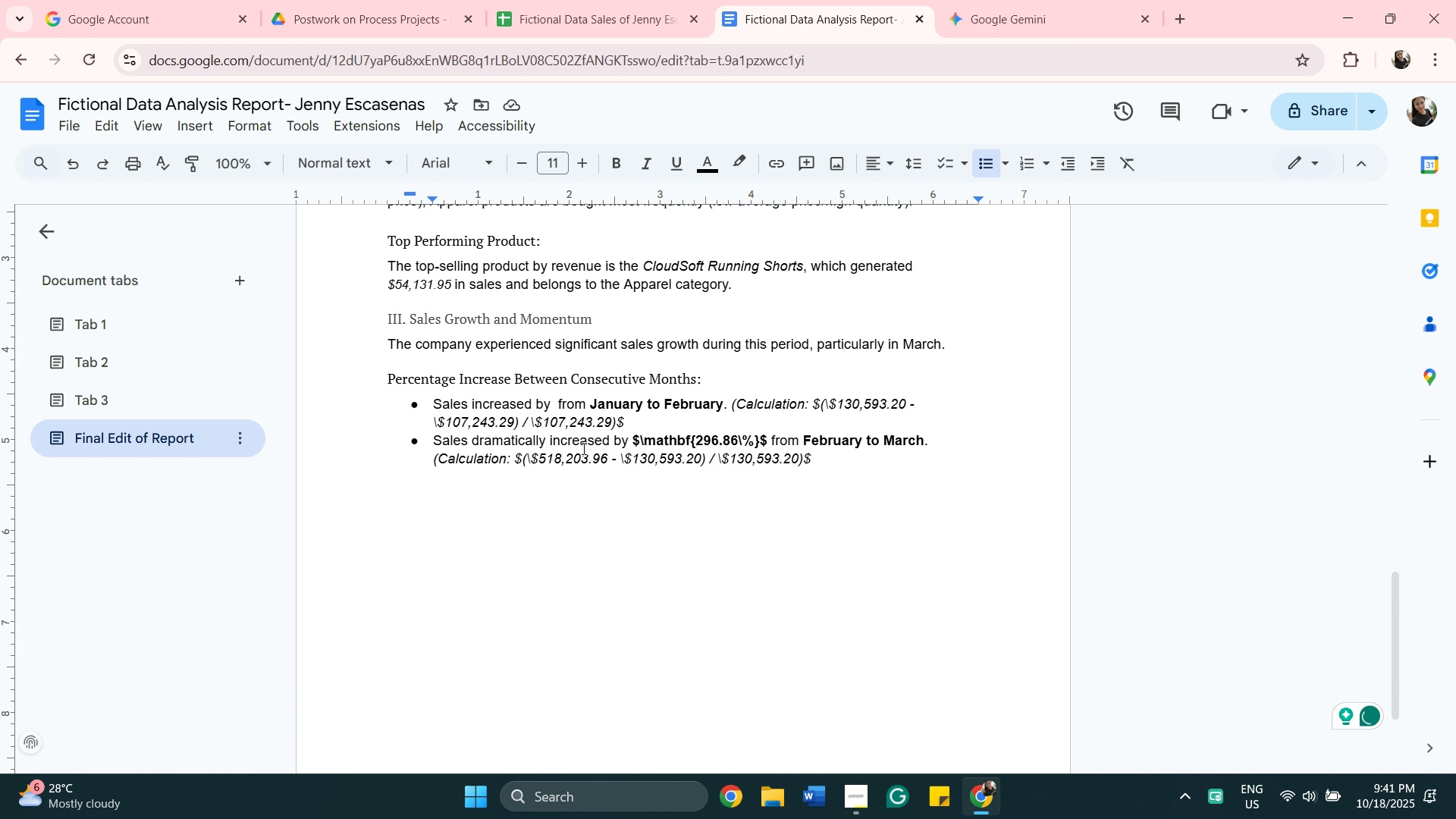 
mouse_move([627, 51])
 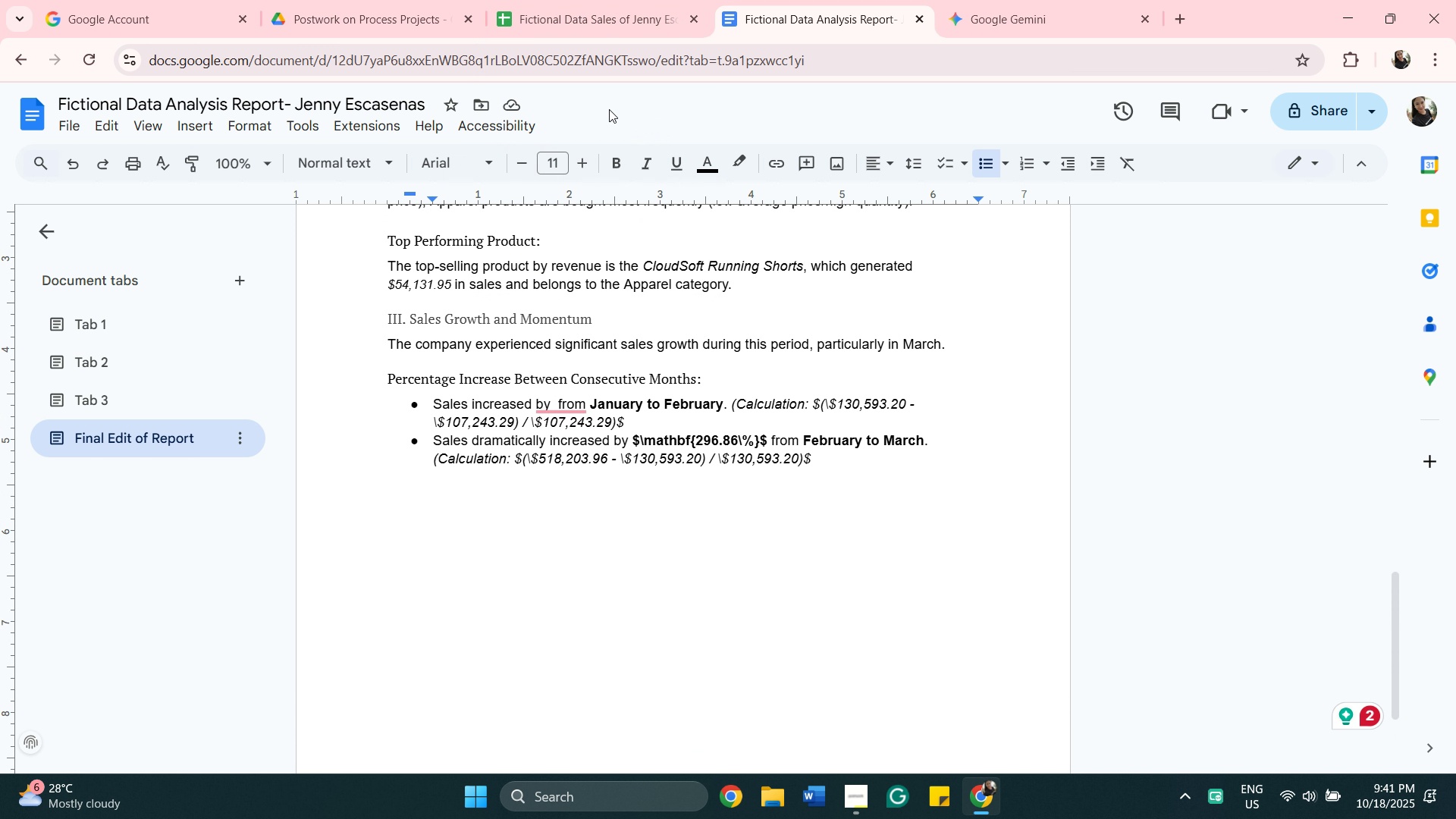 
left_click([590, 23])
 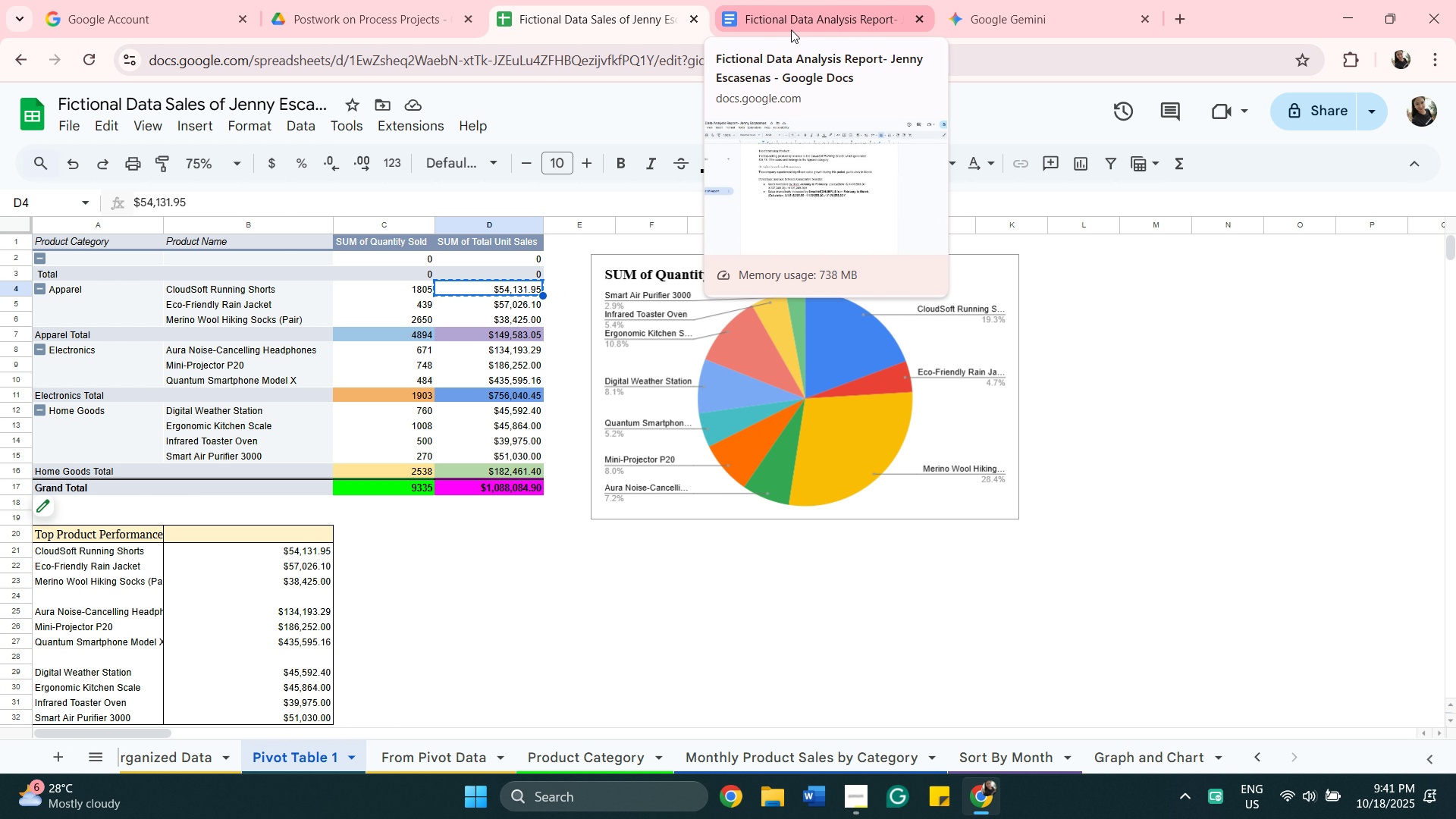 
wait(7.77)
 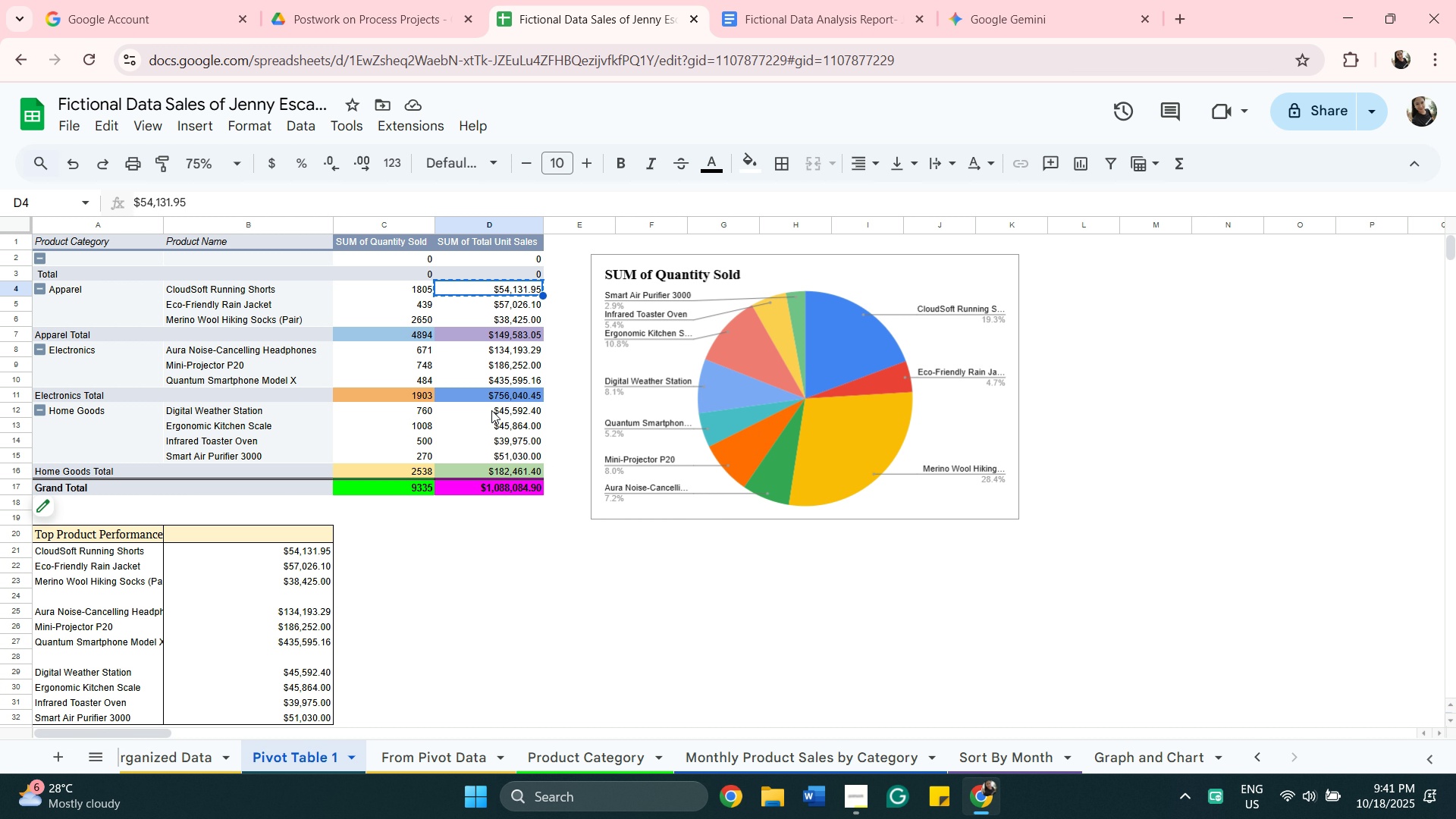 
left_click([613, 753])
 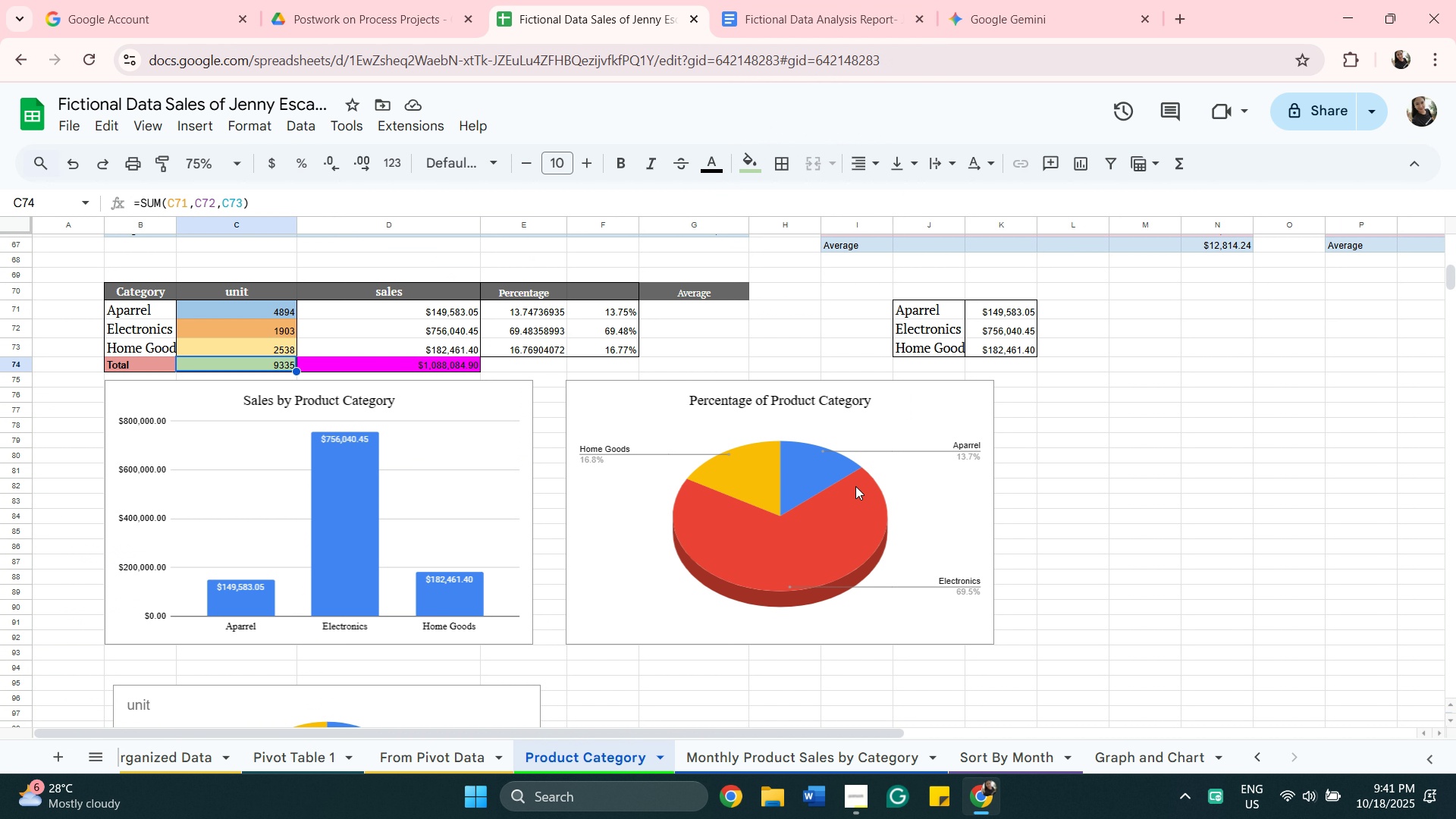 
scroll: coordinate [817, 570], scroll_direction: down, amount: 2.0
 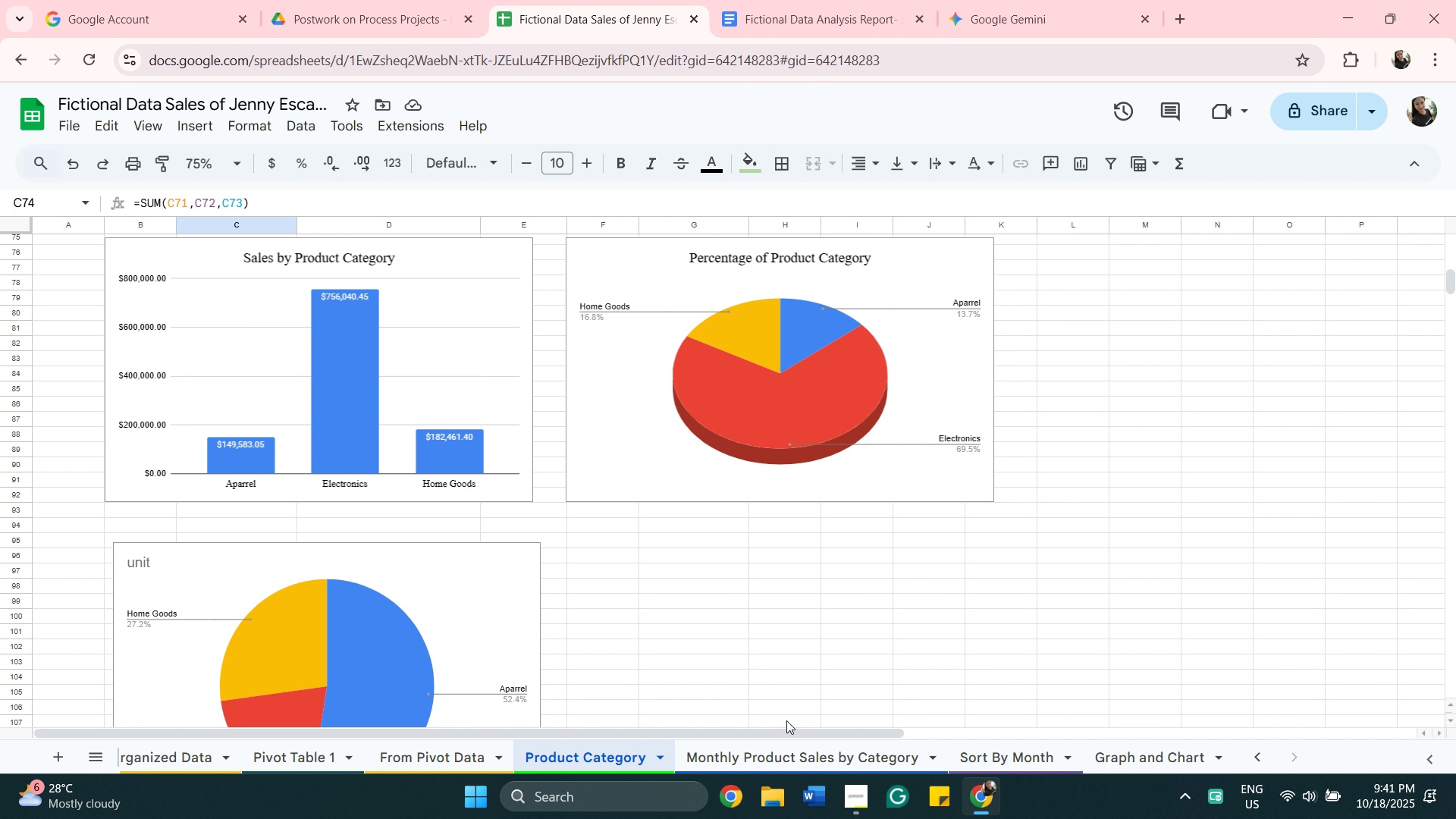 
left_click([789, 762])
 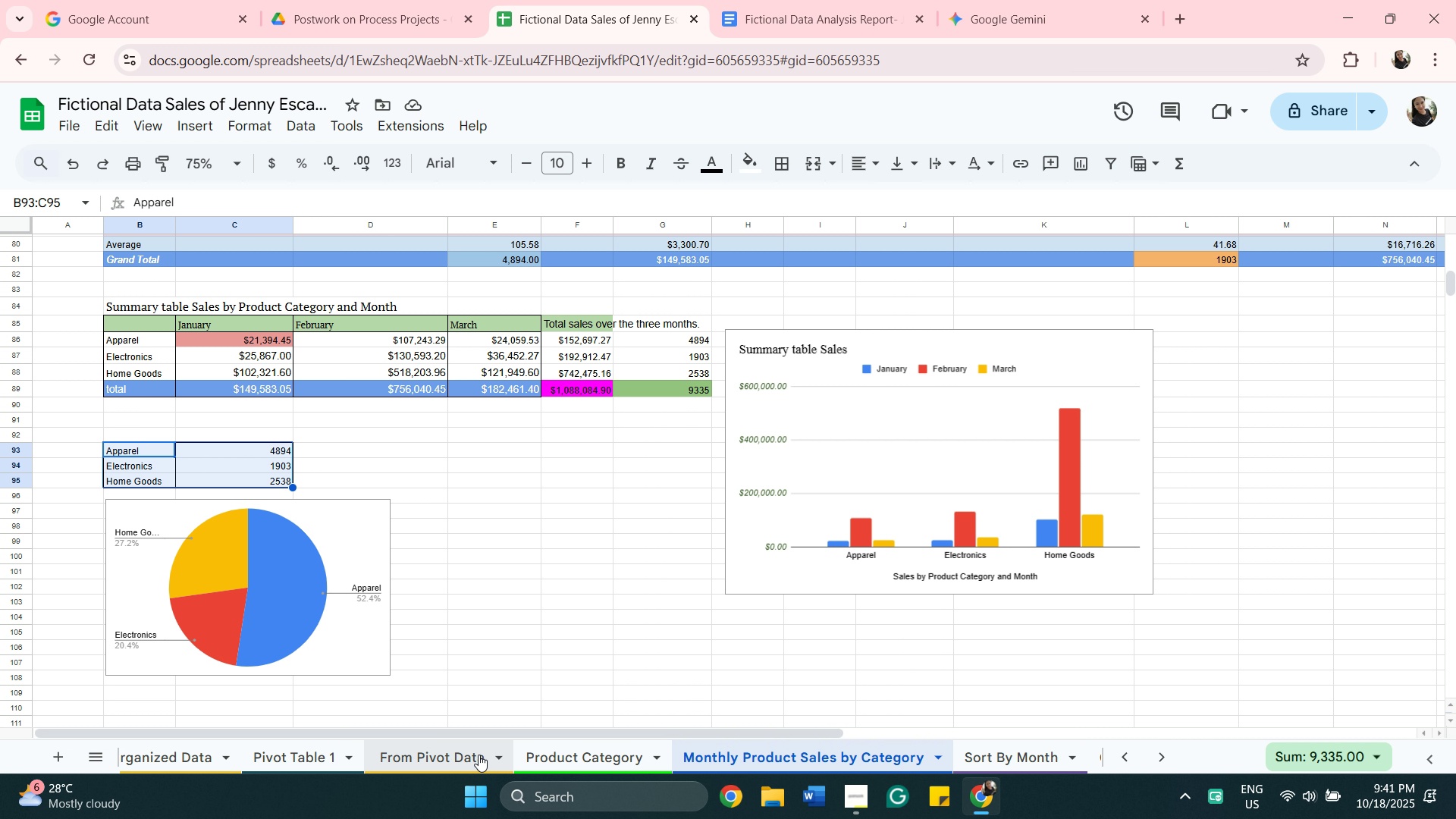 
wait(5.75)
 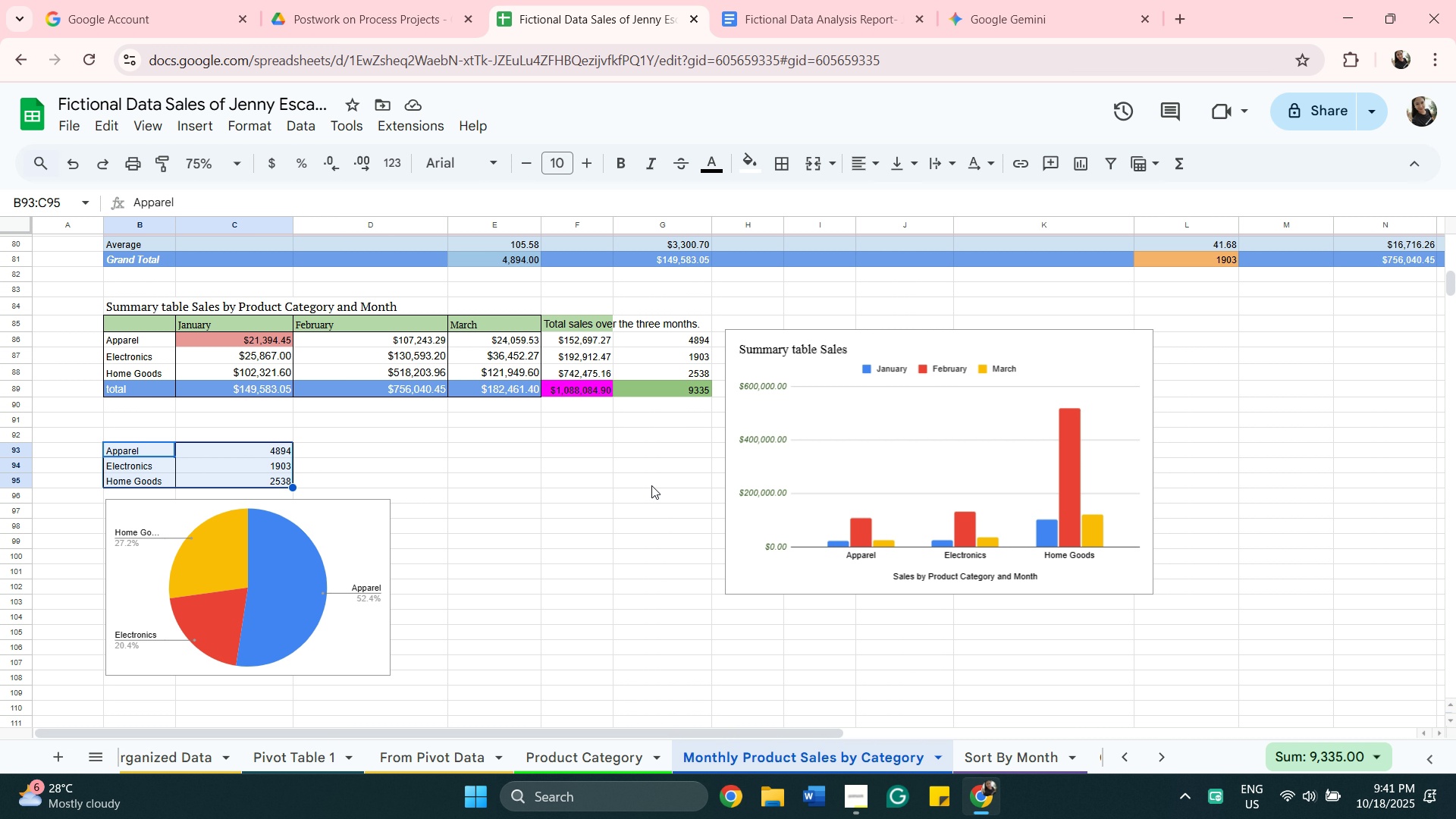 
scroll: coordinate [799, 678], scroll_direction: up, amount: 4.0
 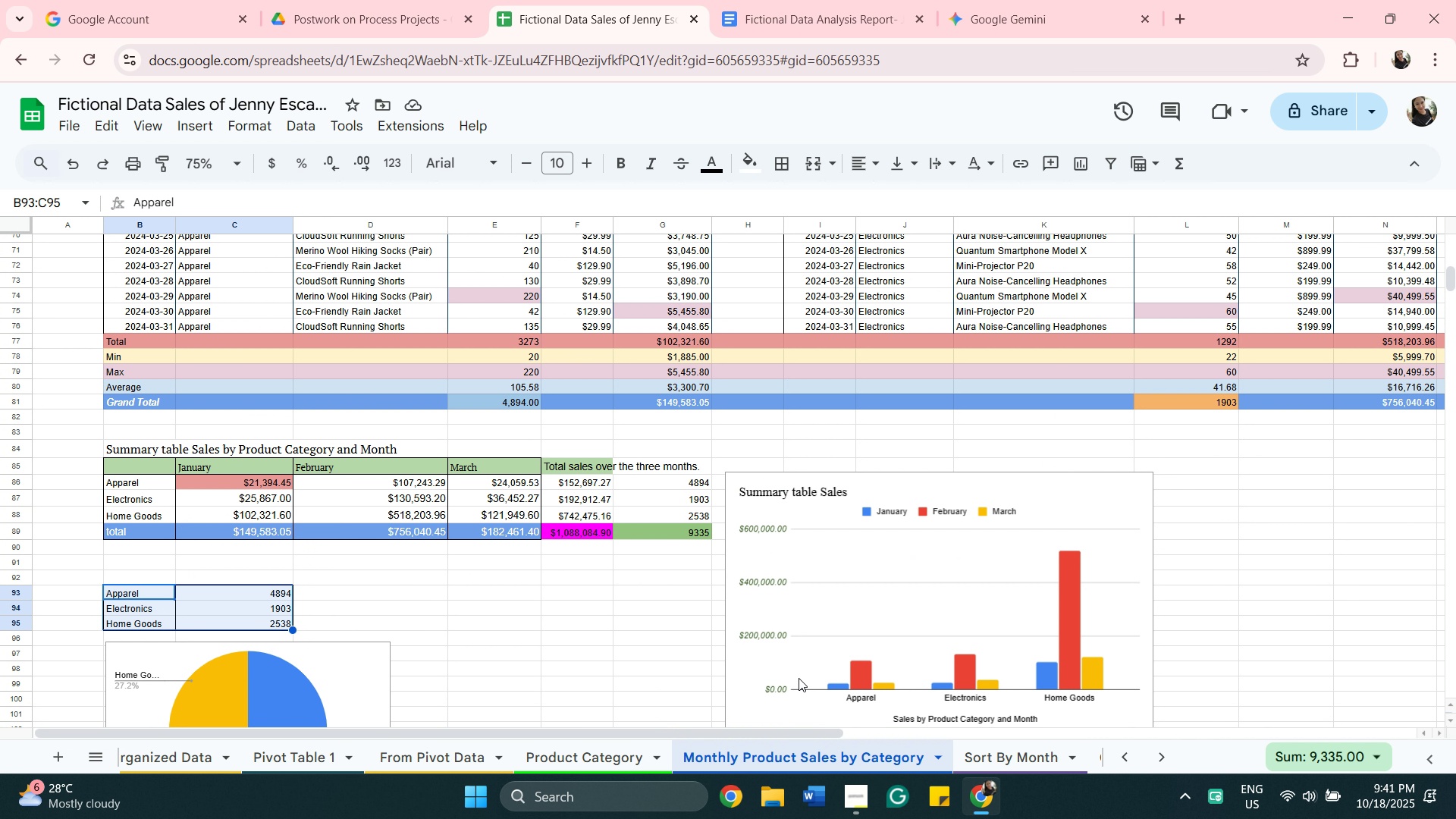 
scroll: coordinate [799, 678], scroll_direction: down, amount: 2.0
 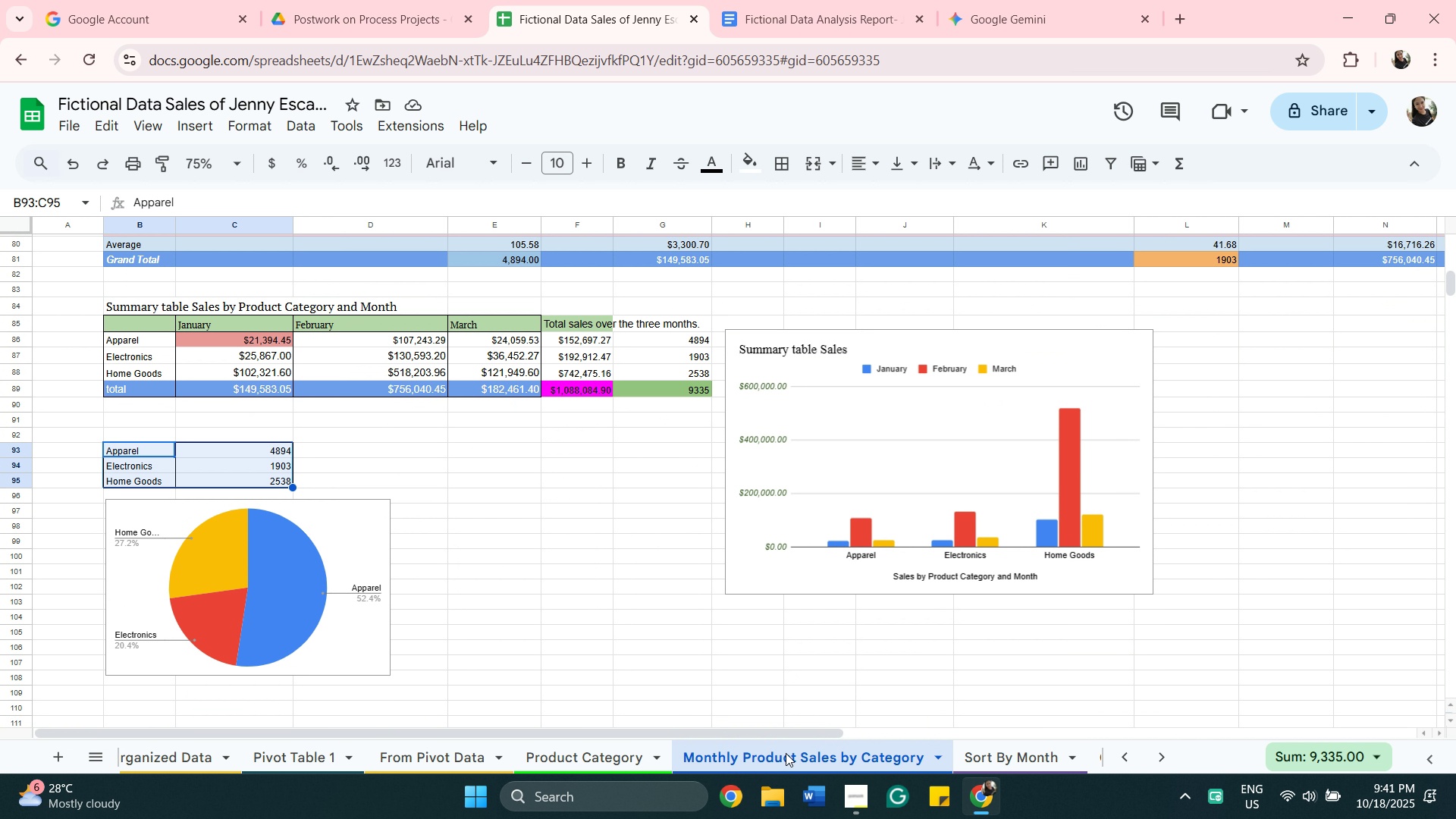 
left_click([625, 754])
 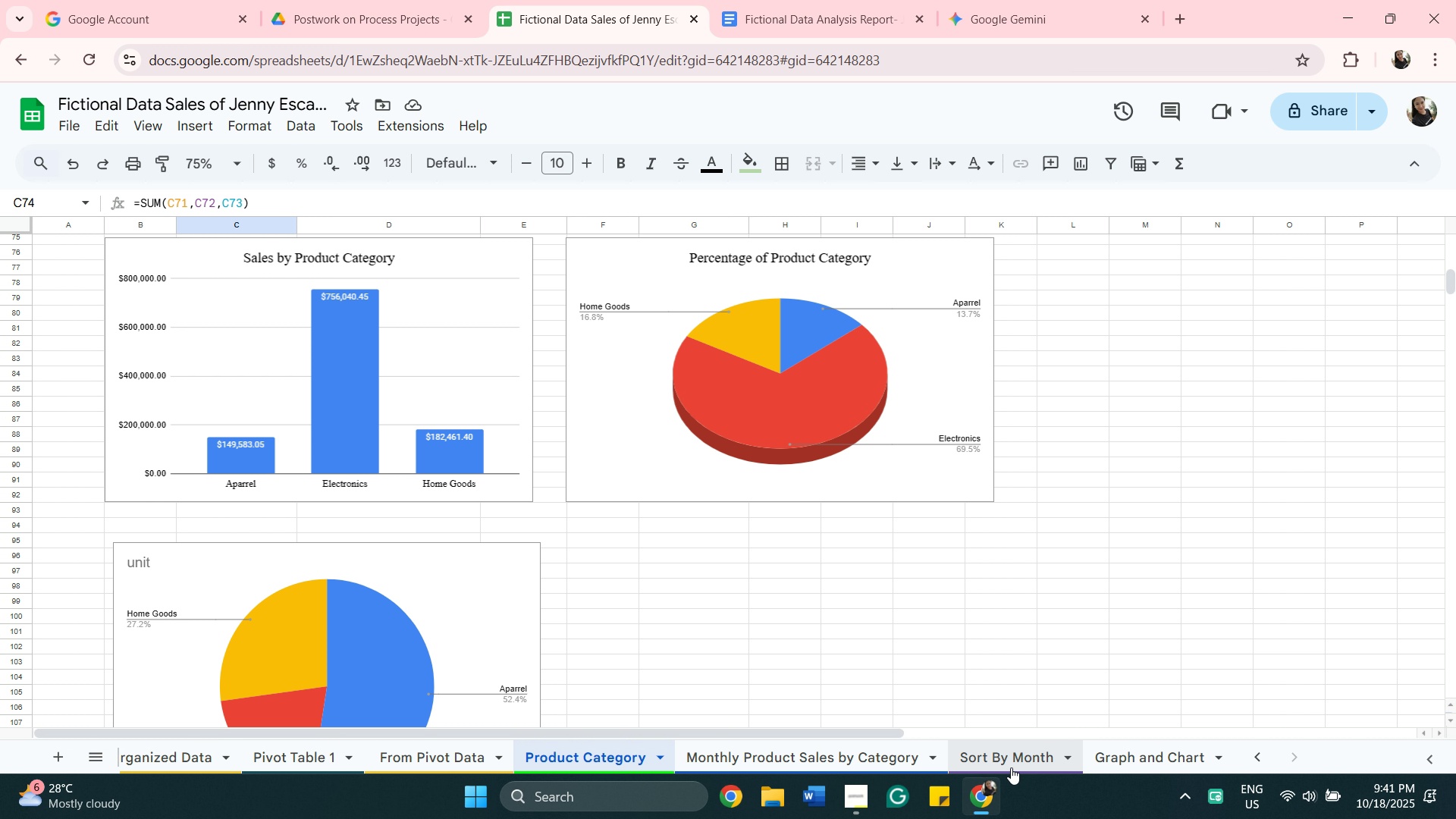 
wait(5.21)
 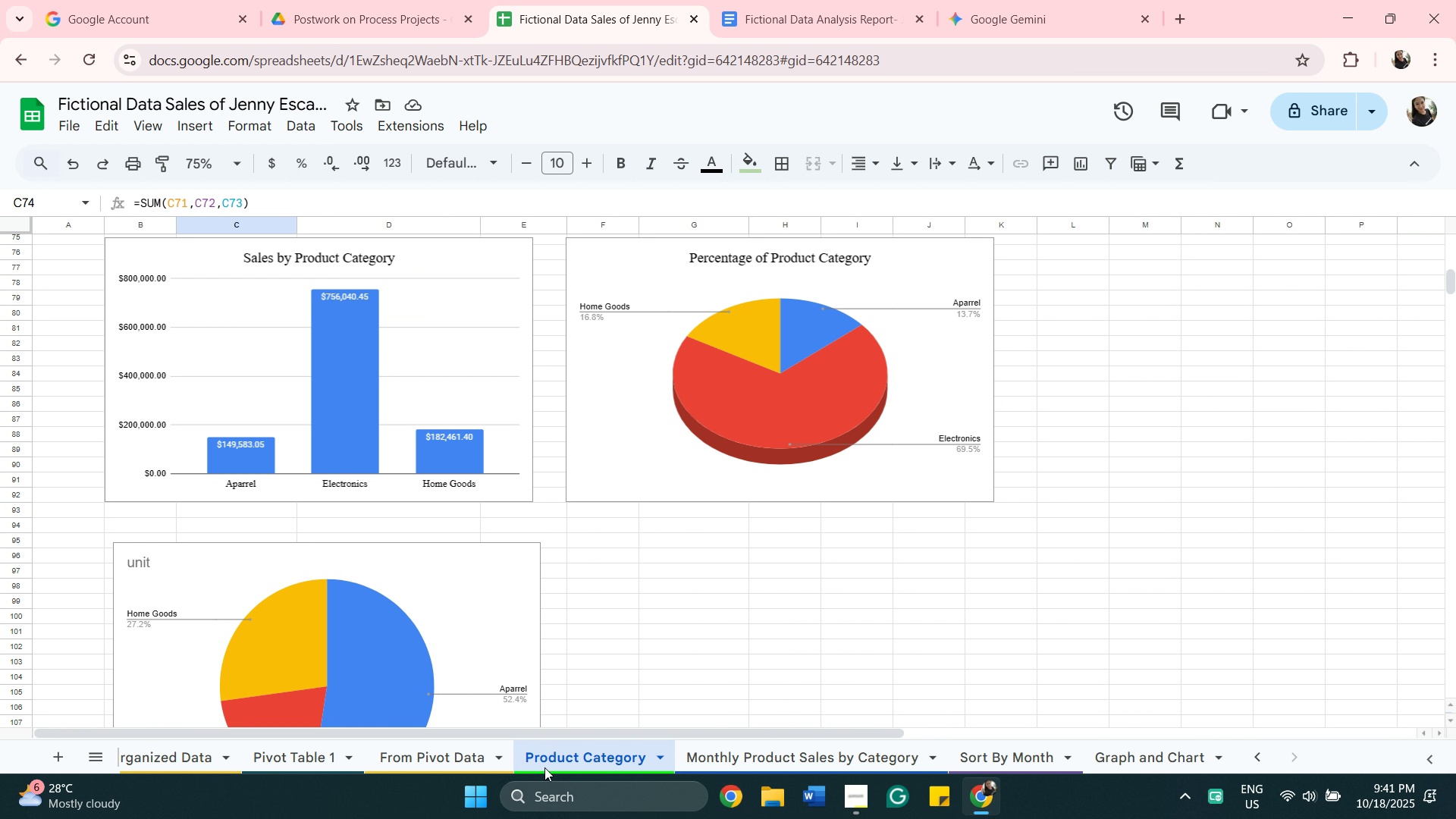 
scroll: coordinate [1122, 745], scroll_direction: down, amount: 1.0
 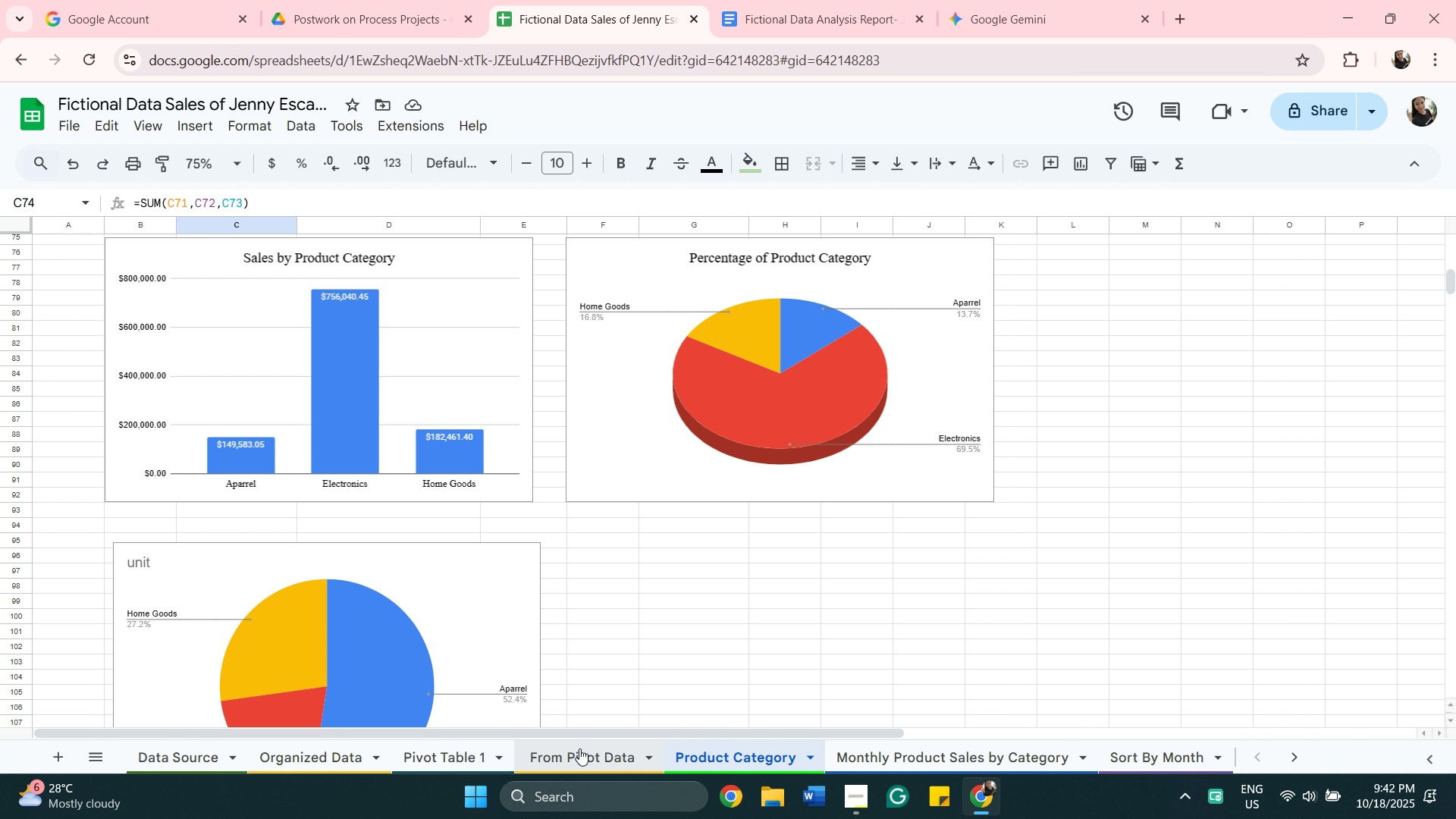 
left_click([877, 755])
 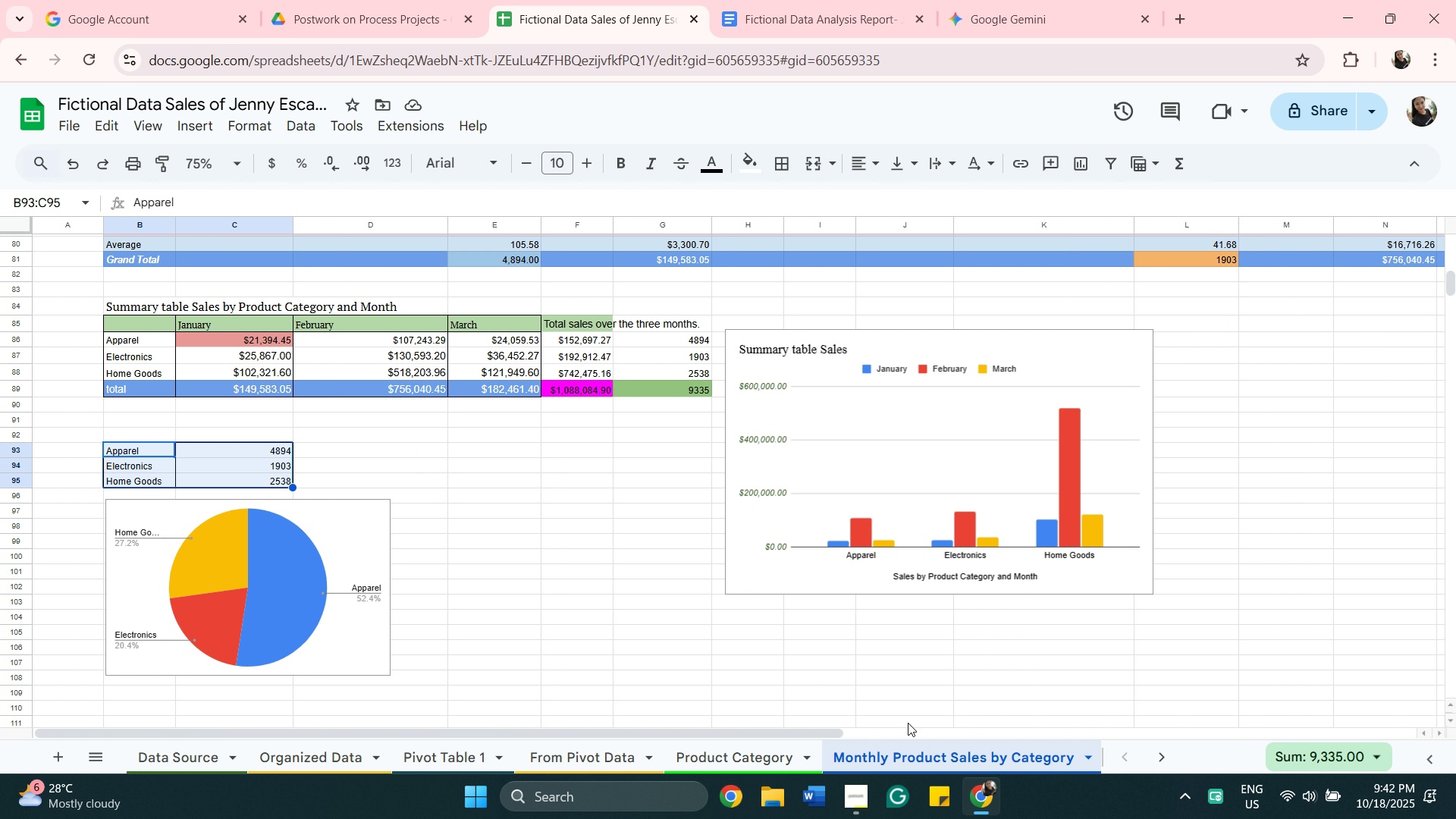 
scroll: coordinate [906, 723], scroll_direction: up, amount: 8.0
 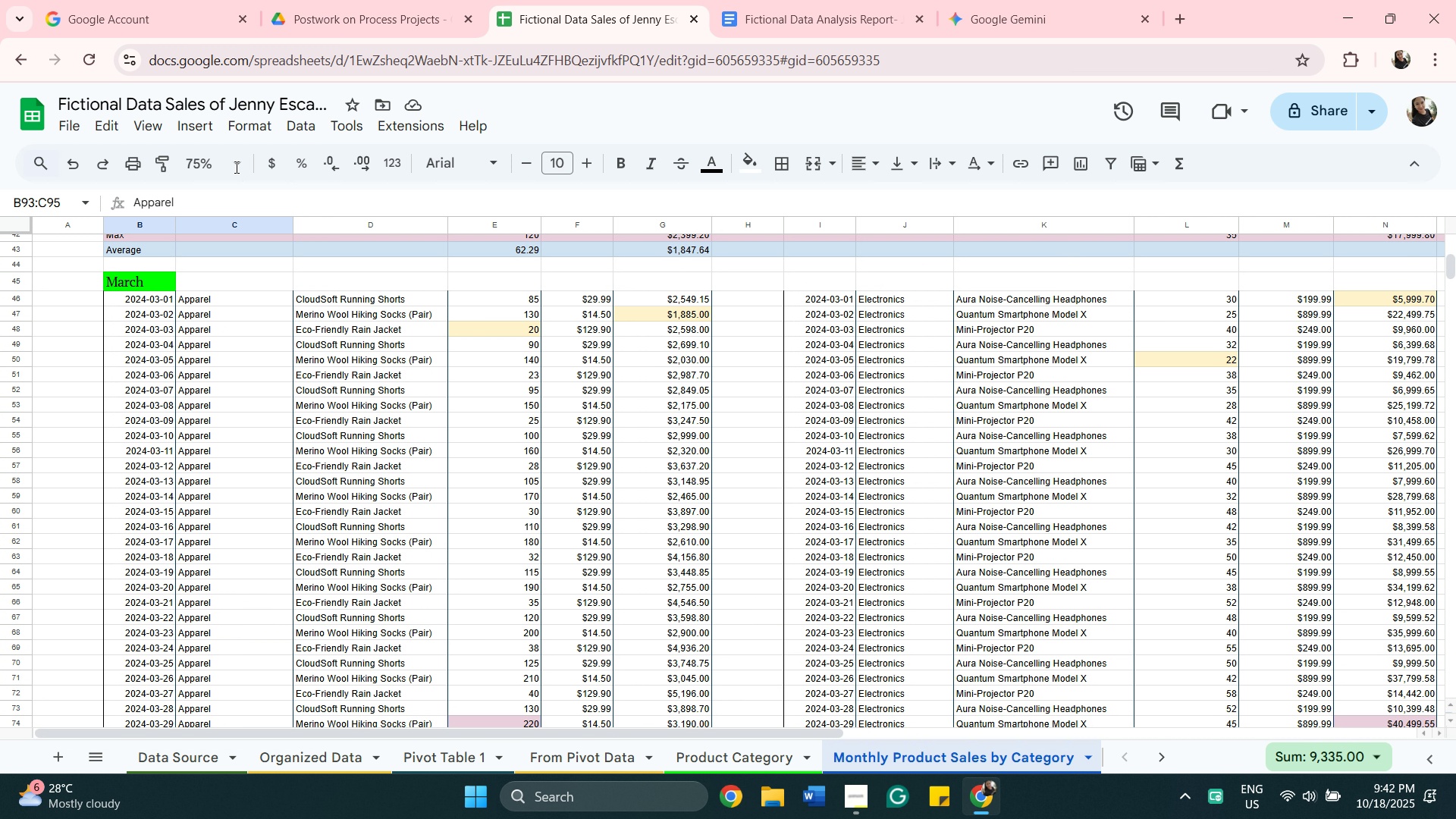 
left_click([247, 161])
 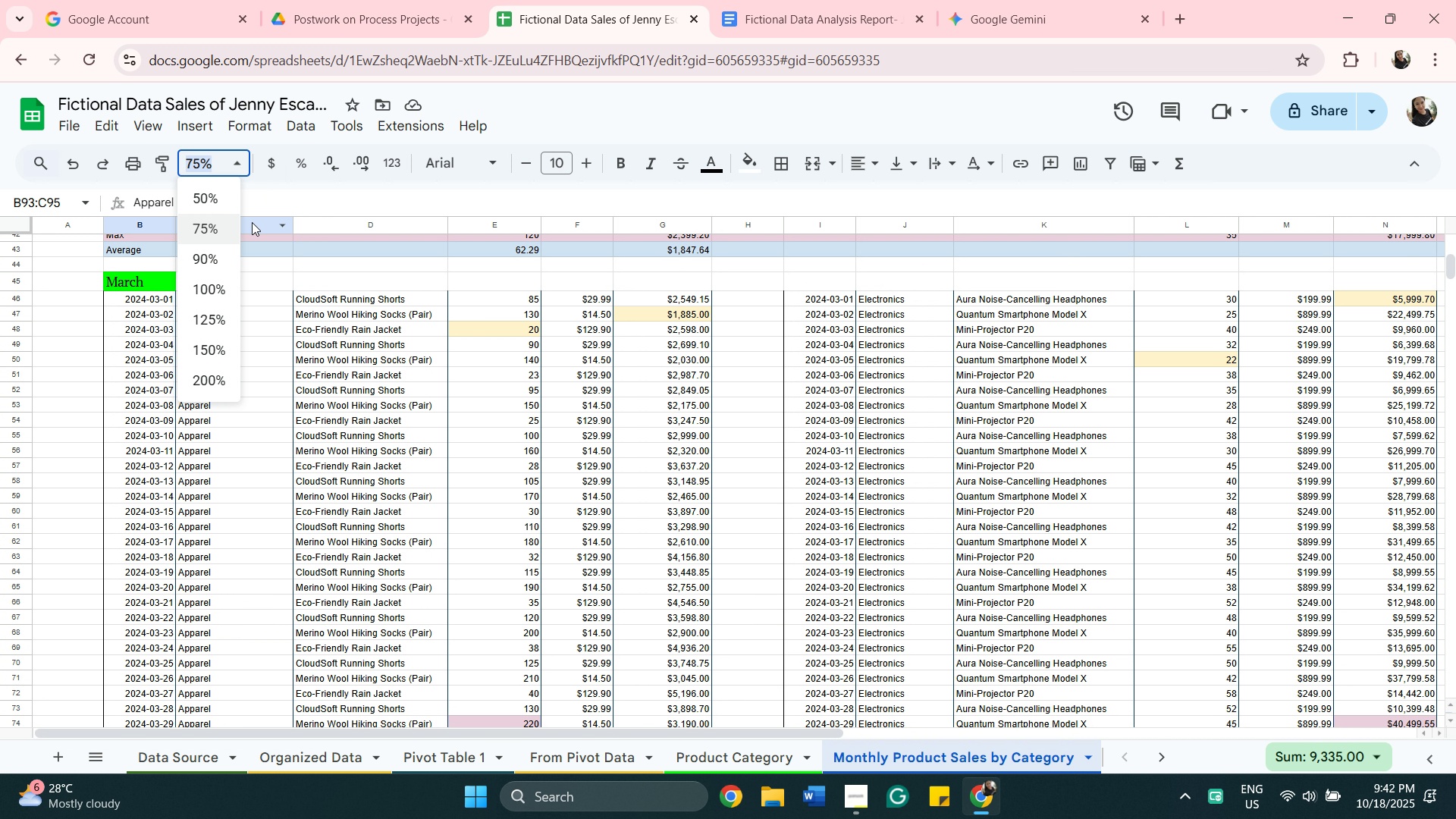 
left_click([221, 207])
 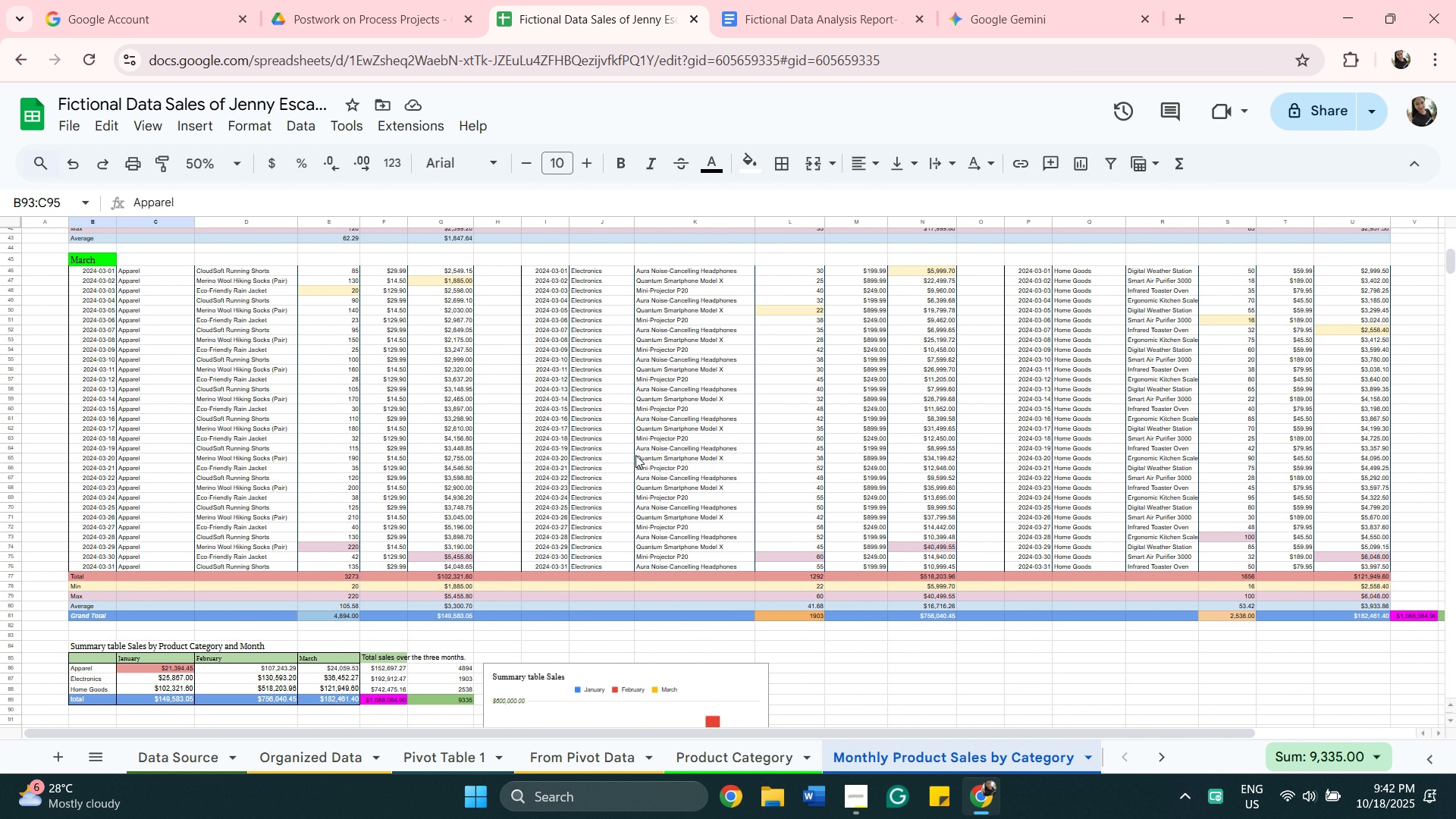 
scroll: coordinate [680, 527], scroll_direction: up, amount: 5.0
 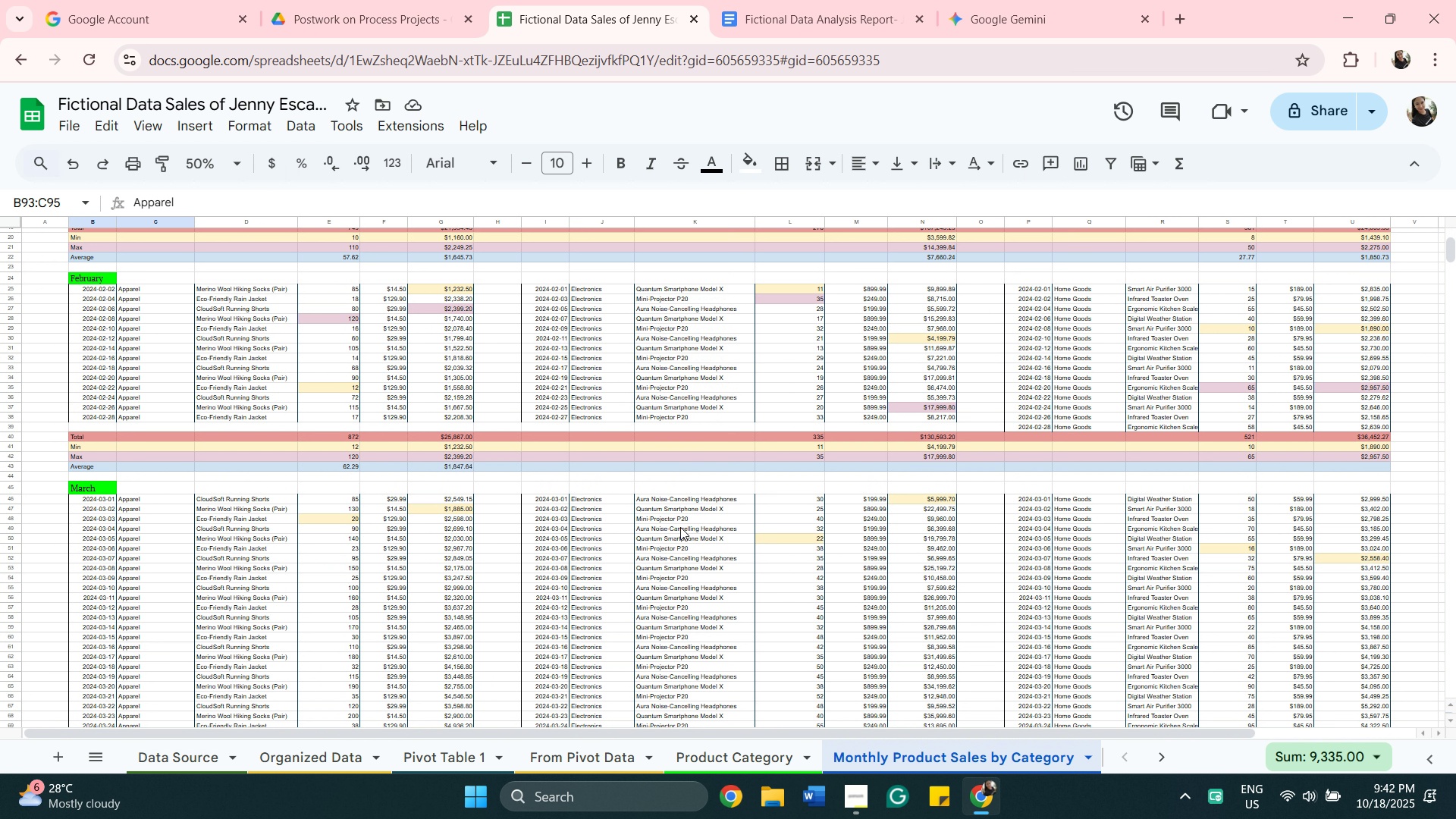 
scroll: coordinate [680, 527], scroll_direction: down, amount: 12.0
 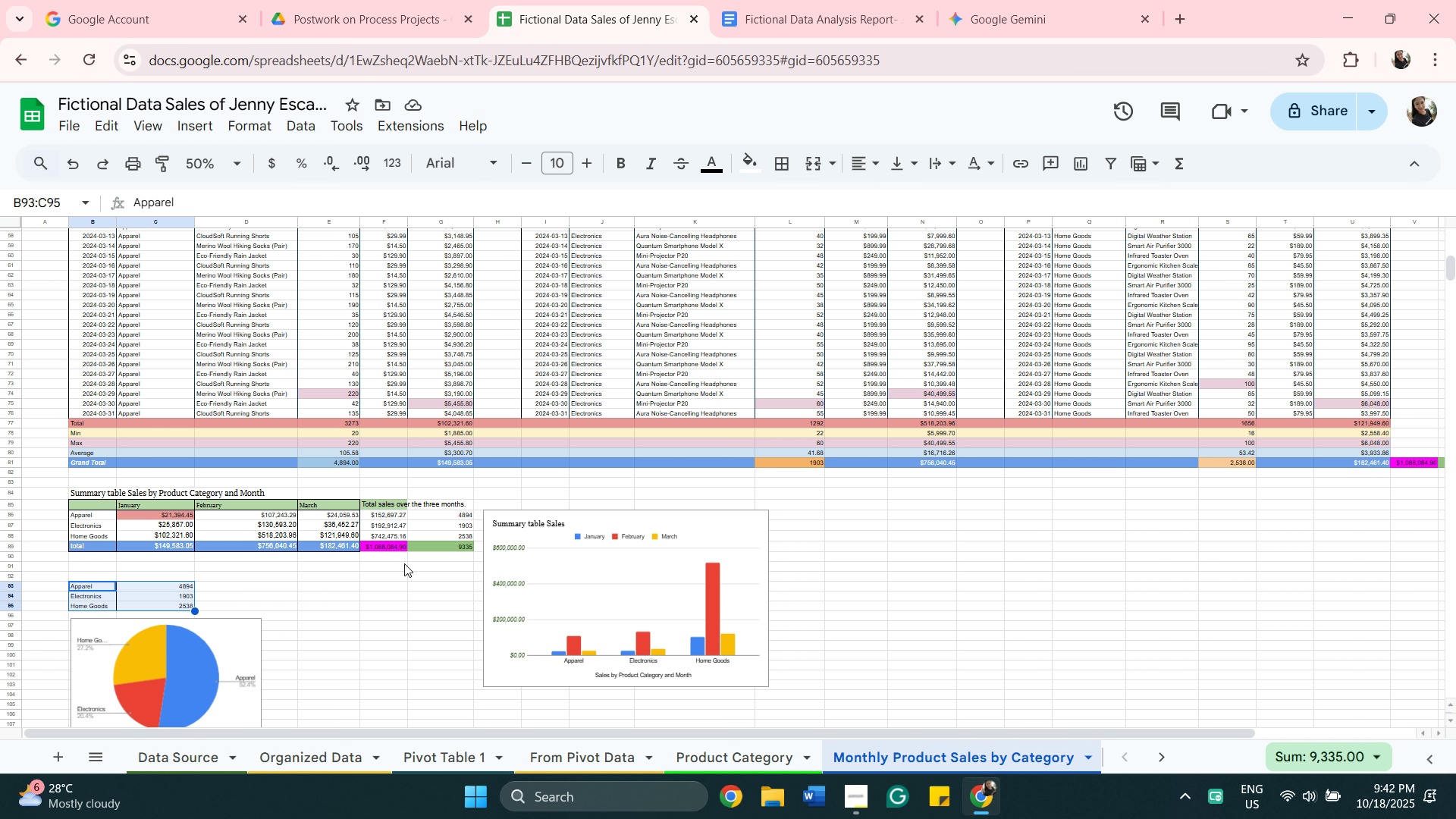 
left_click([703, 762])
 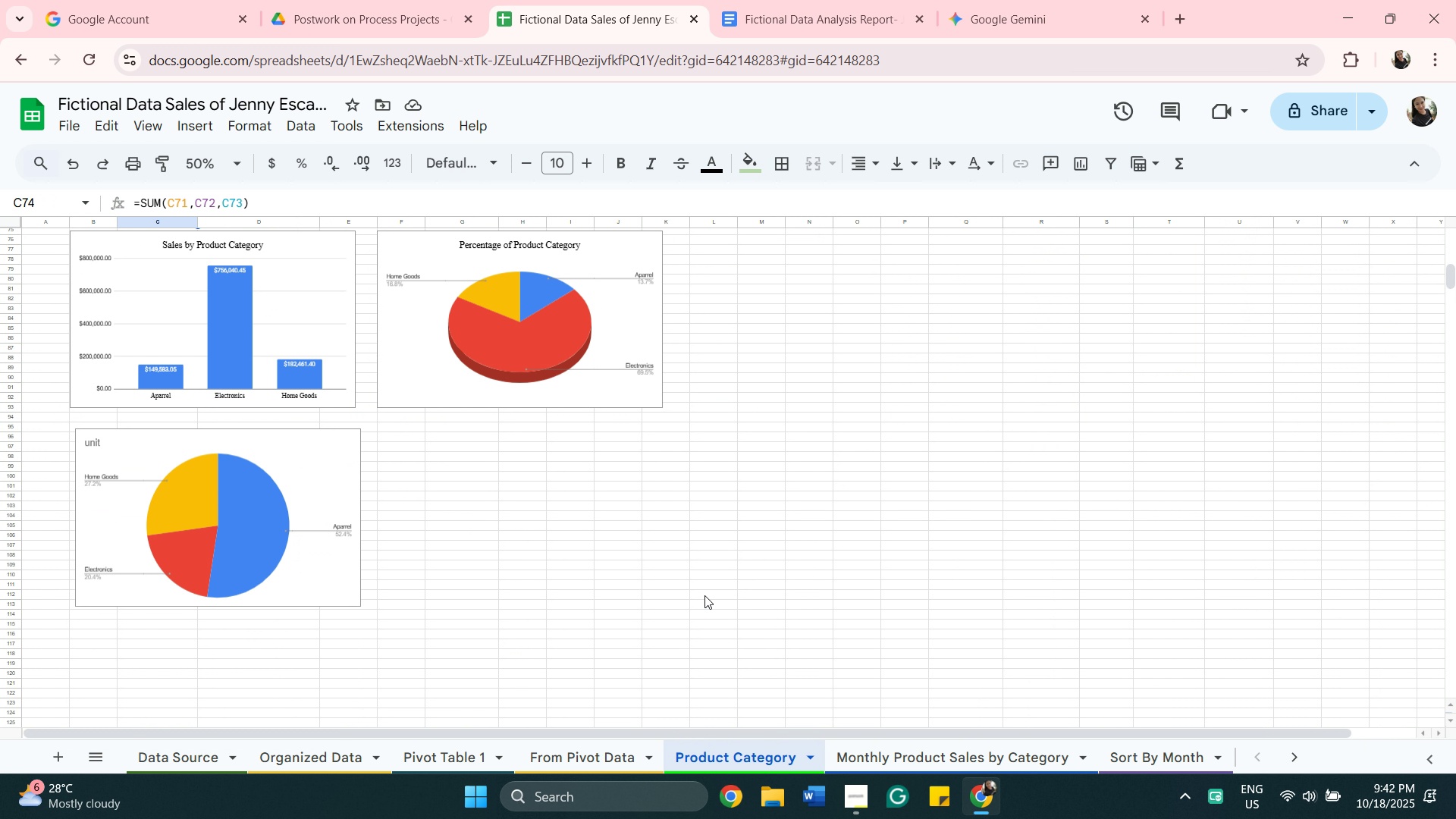 
scroll: coordinate [701, 595], scroll_direction: up, amount: 3.0
 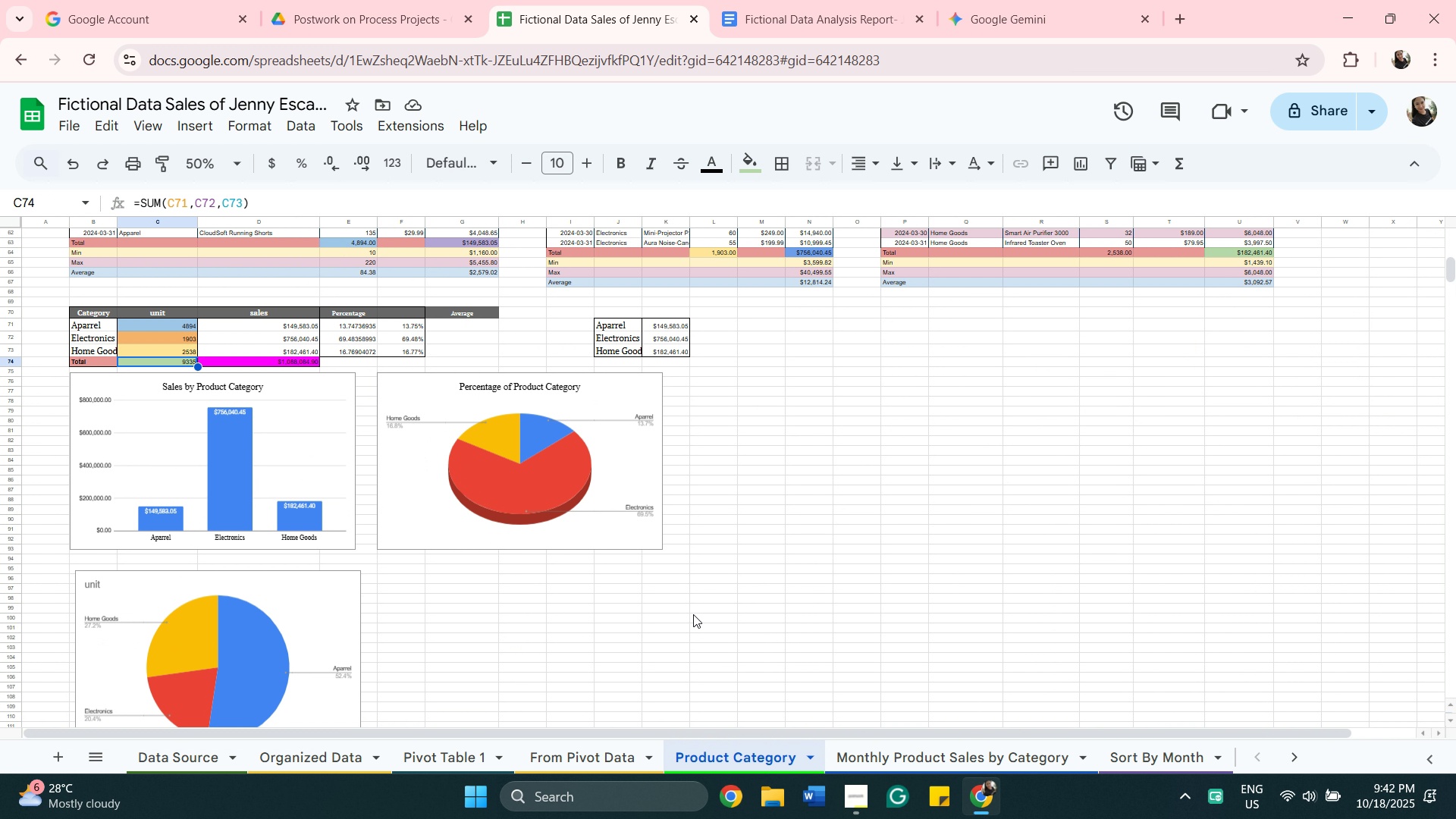 
left_click([602, 752])
 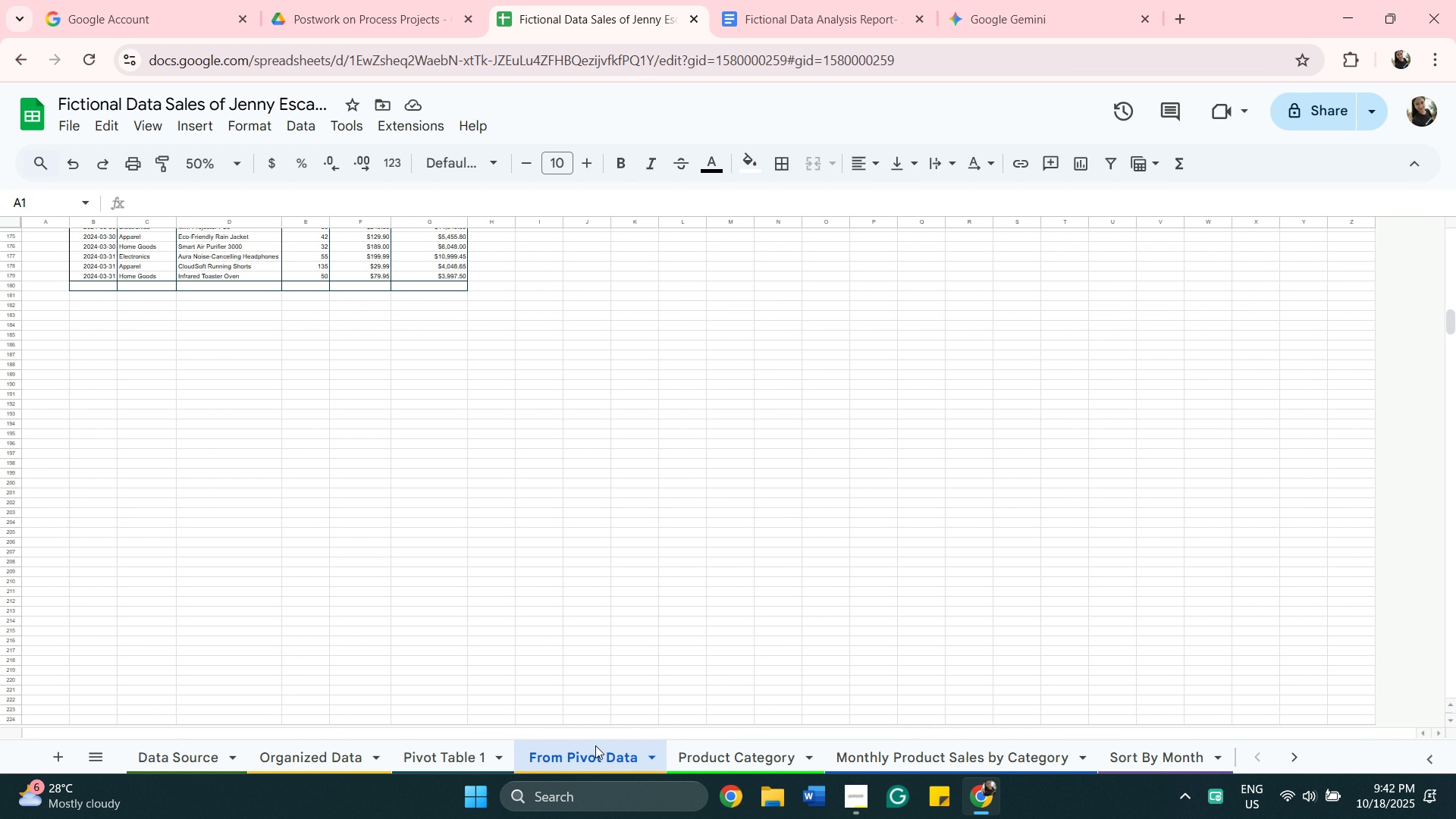 
scroll: coordinate [595, 745], scroll_direction: up, amount: 3.0